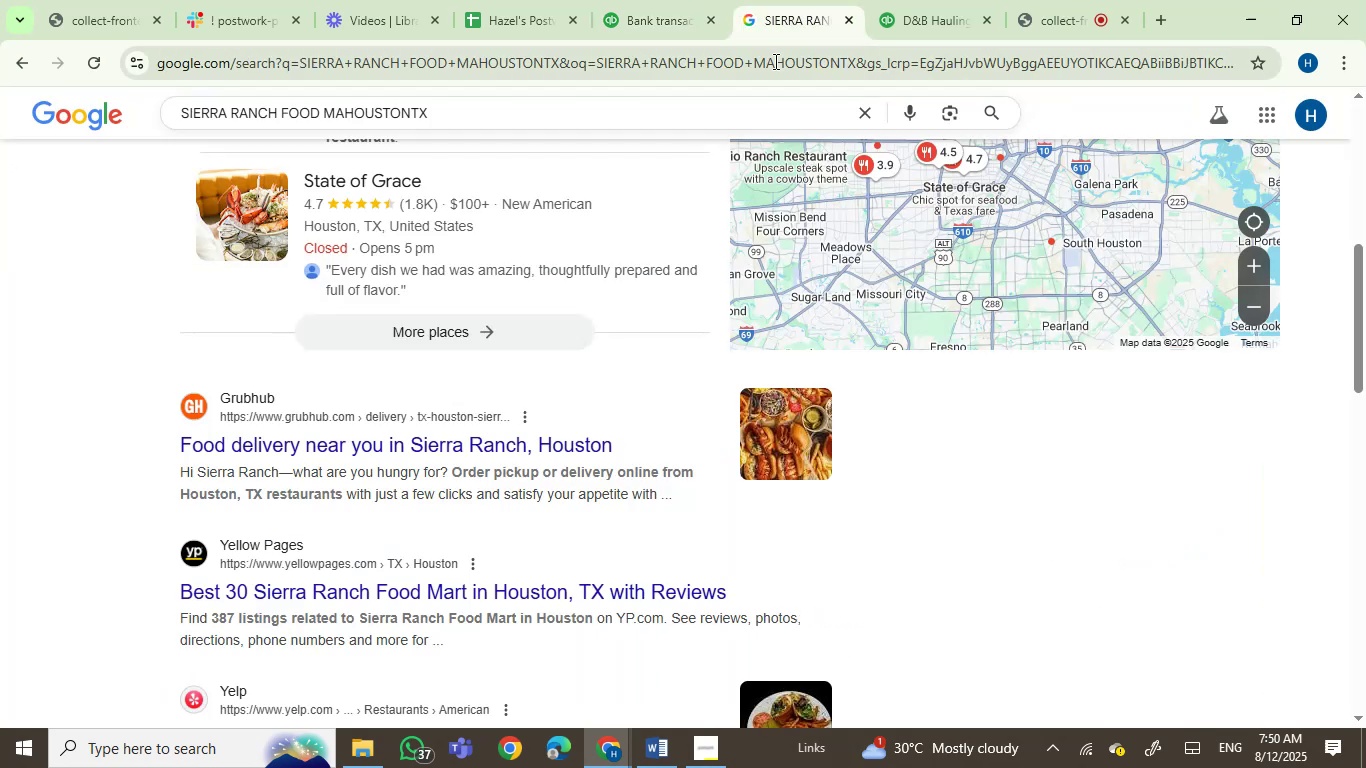 
double_click([773, 61])
 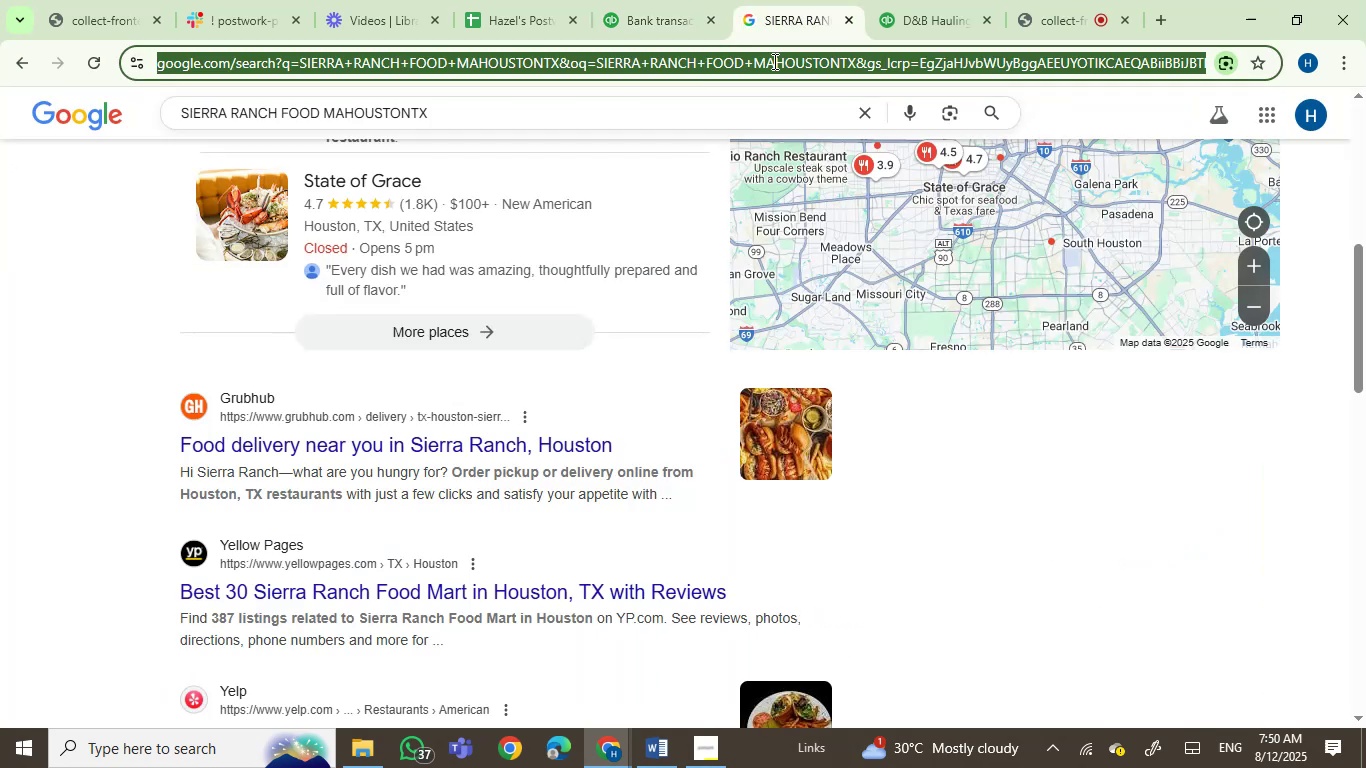 
key(Control+V)
 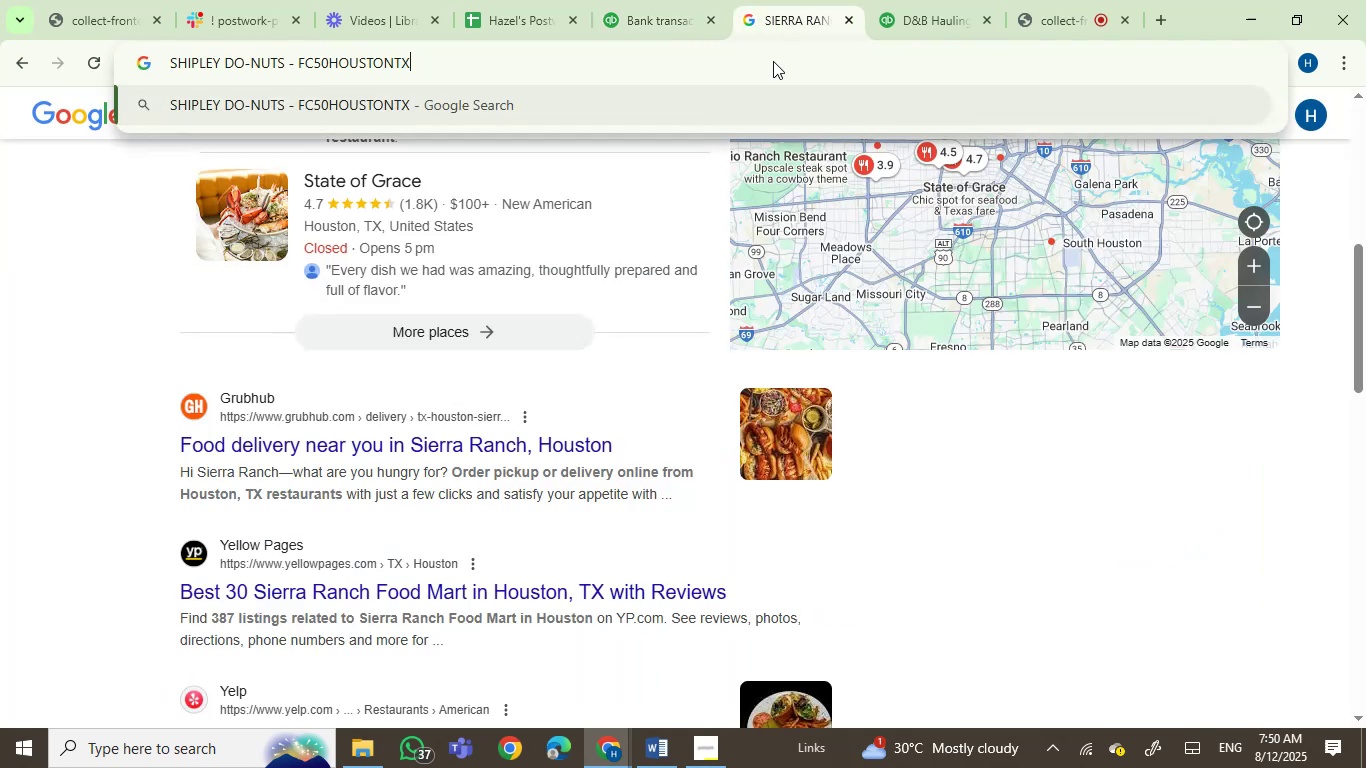 
key(Enter)
 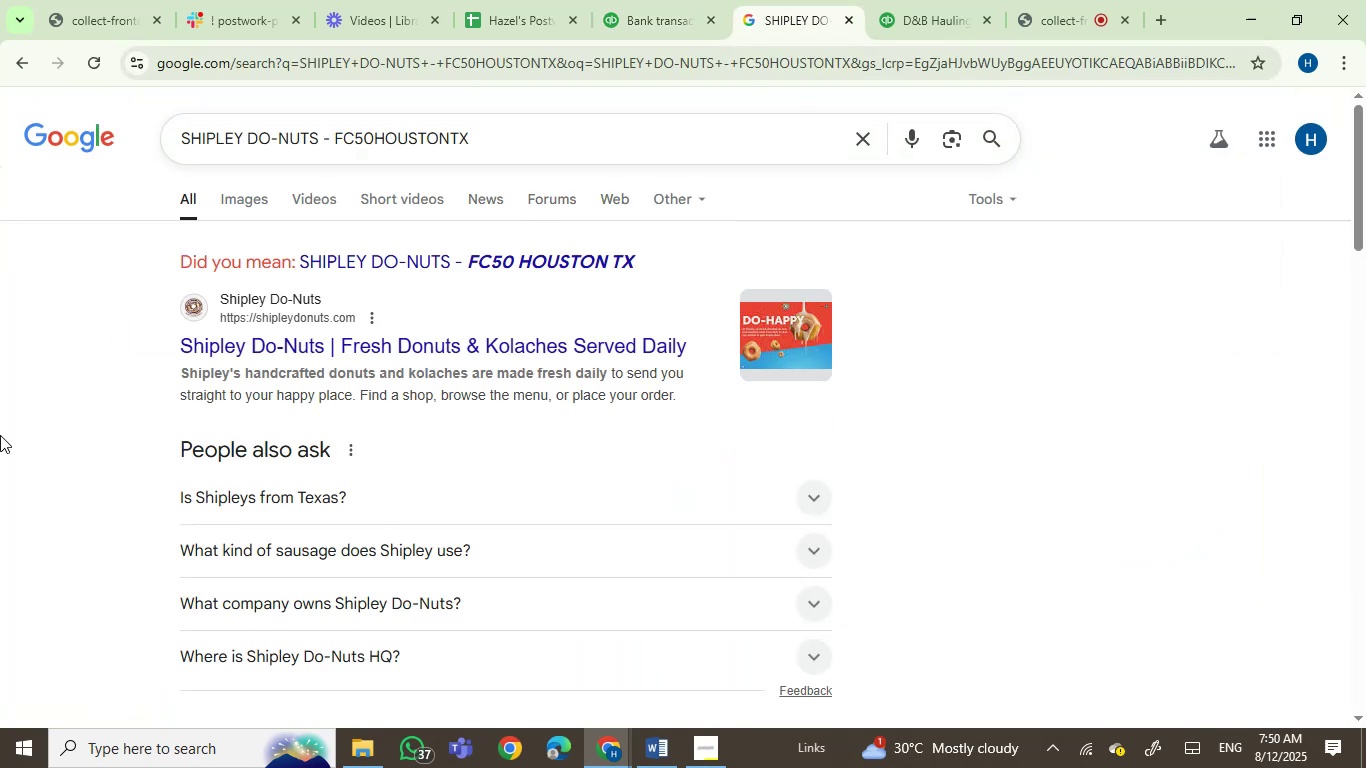 
wait(11.36)
 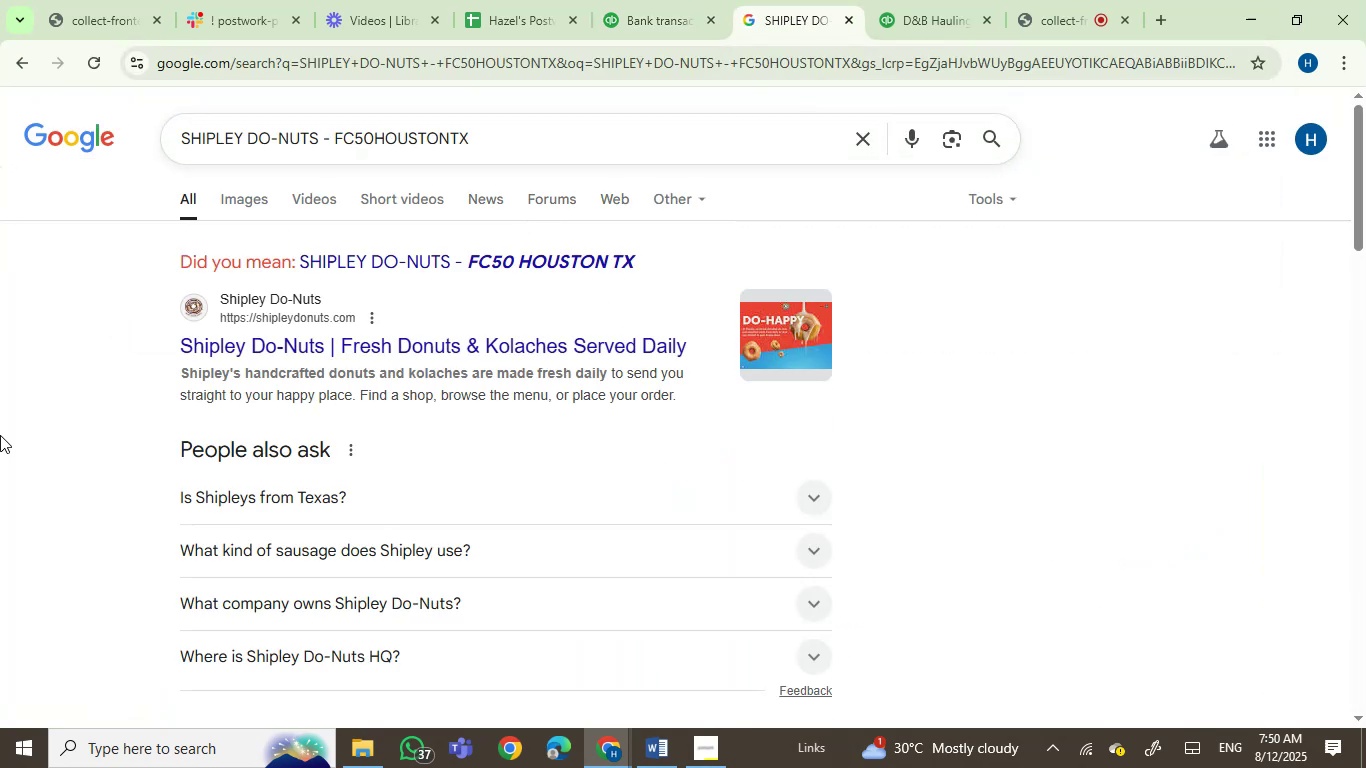 
left_click([650, 0])
 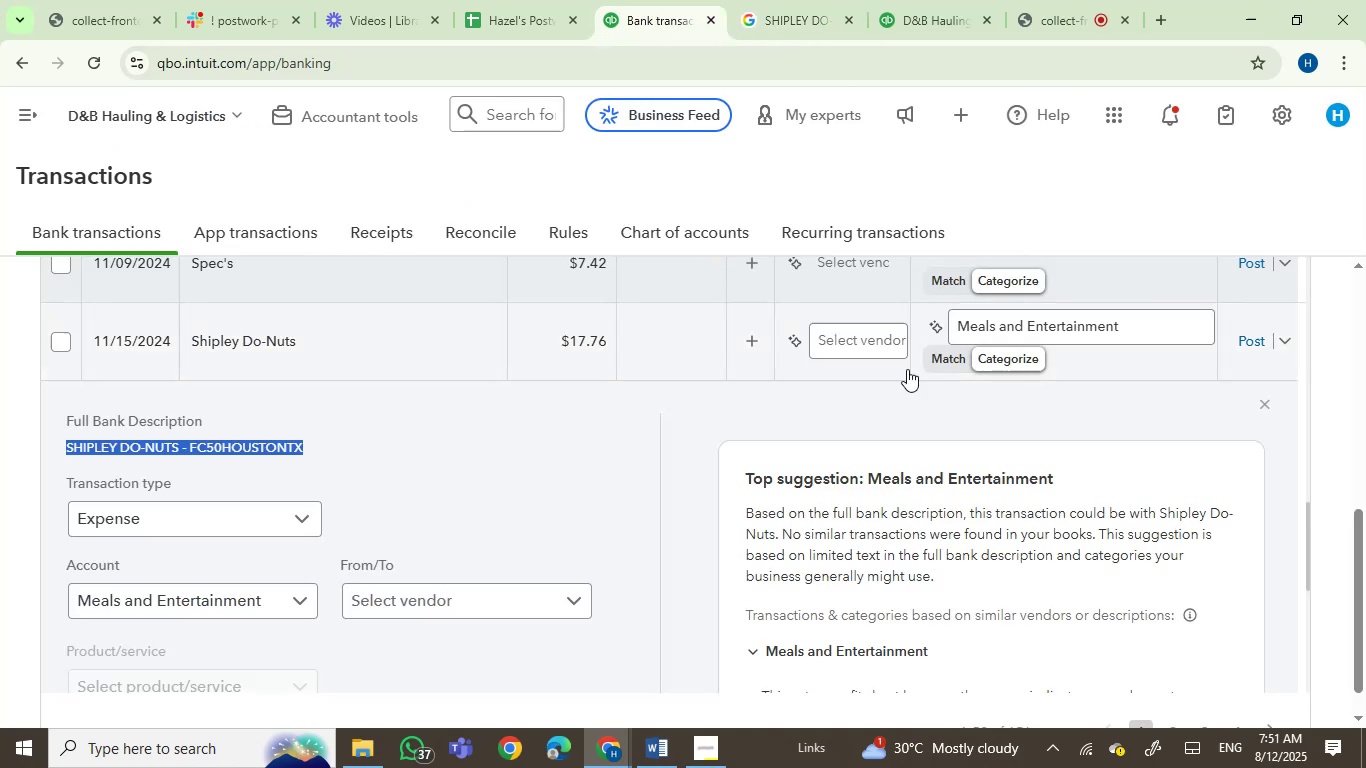 
left_click([870, 342])
 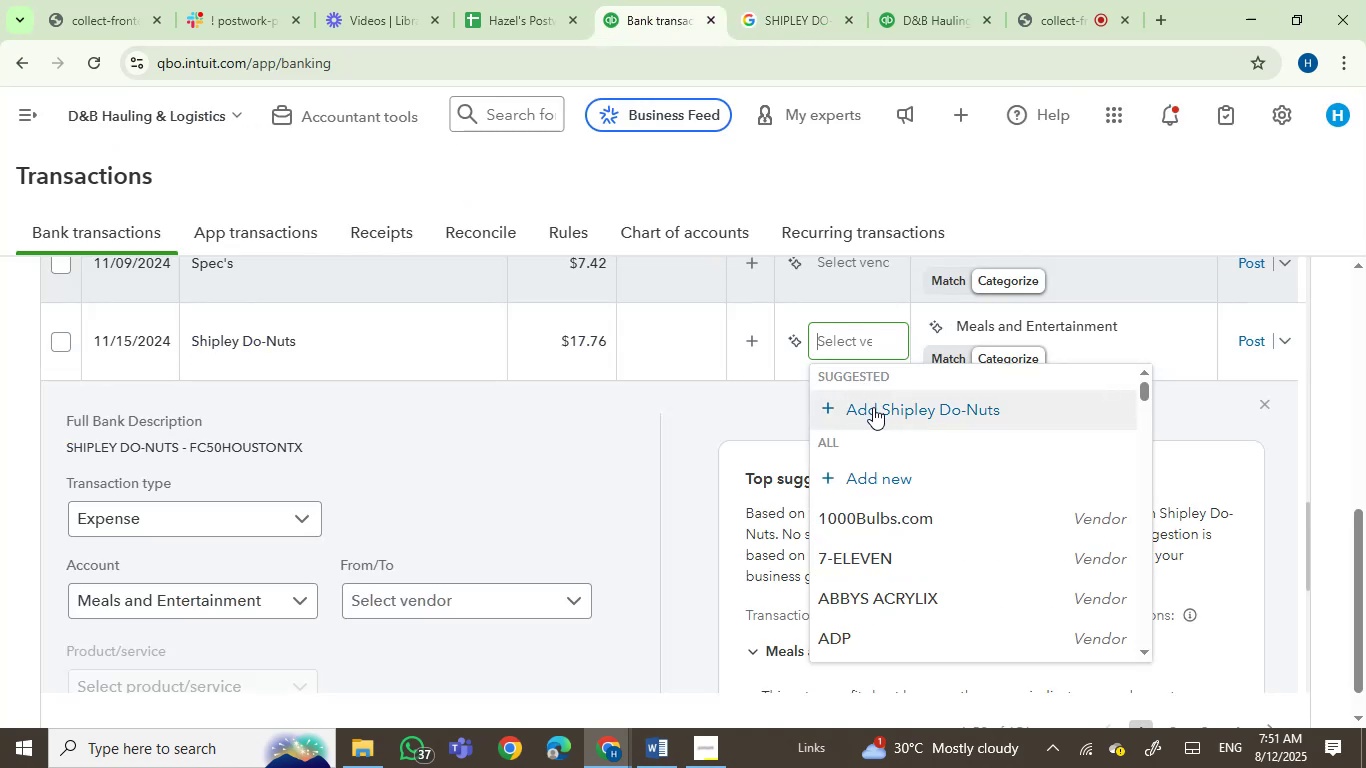 
left_click([878, 409])
 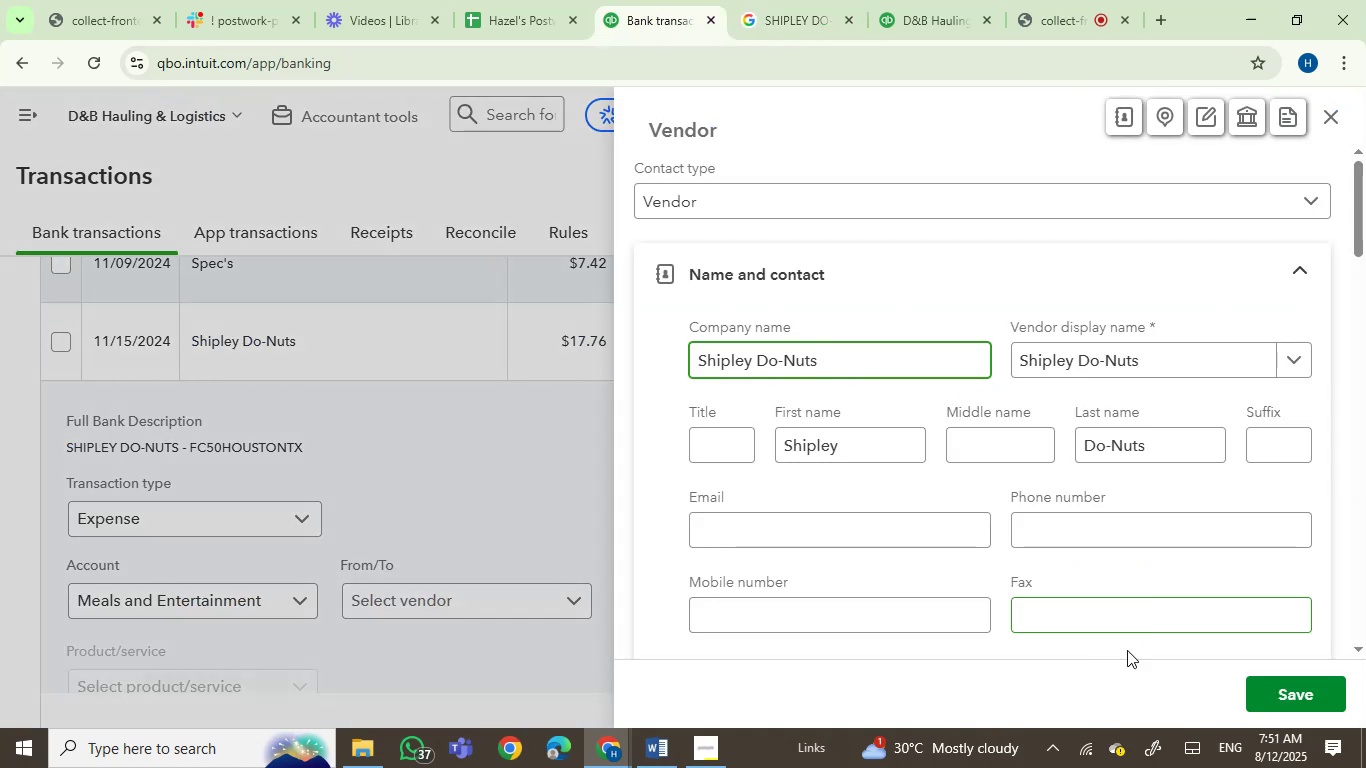 
left_click([1297, 702])
 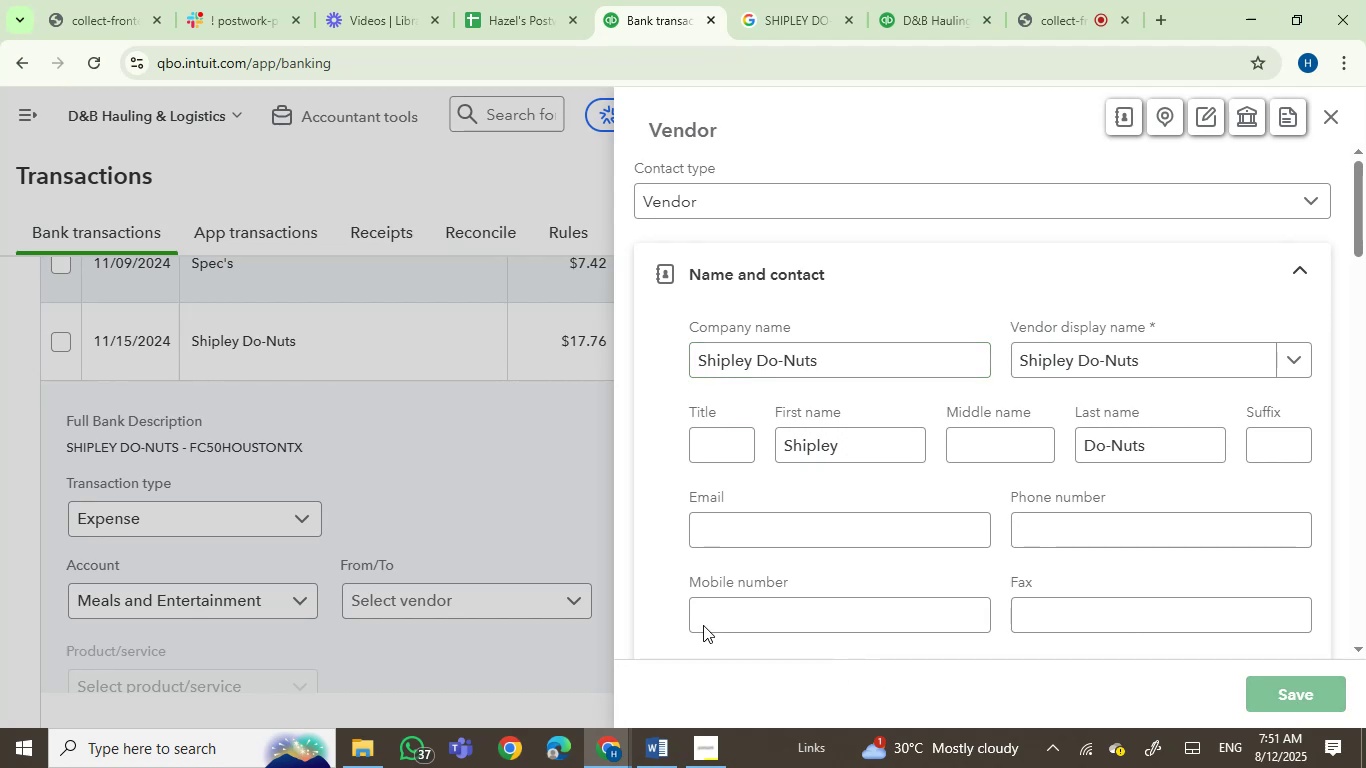 
mouse_move([644, 549])
 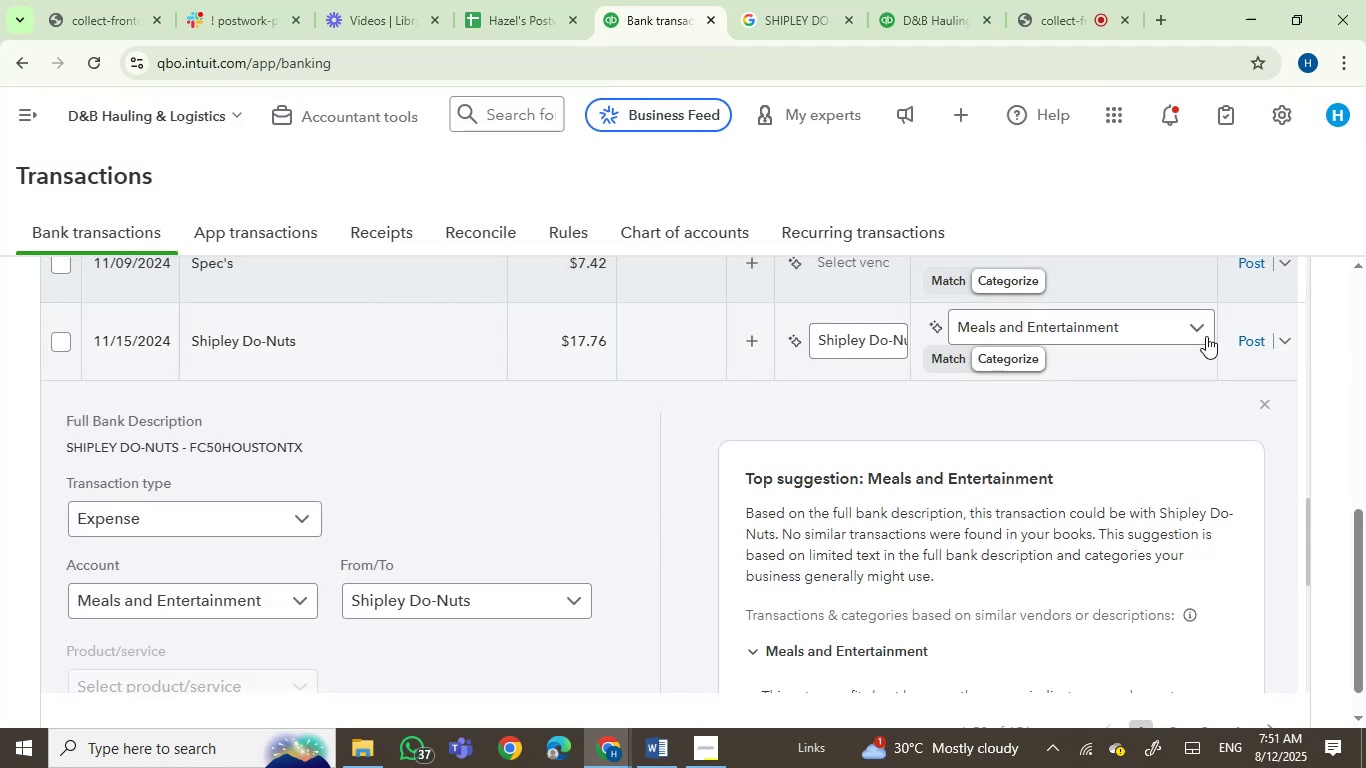 
left_click([1243, 336])
 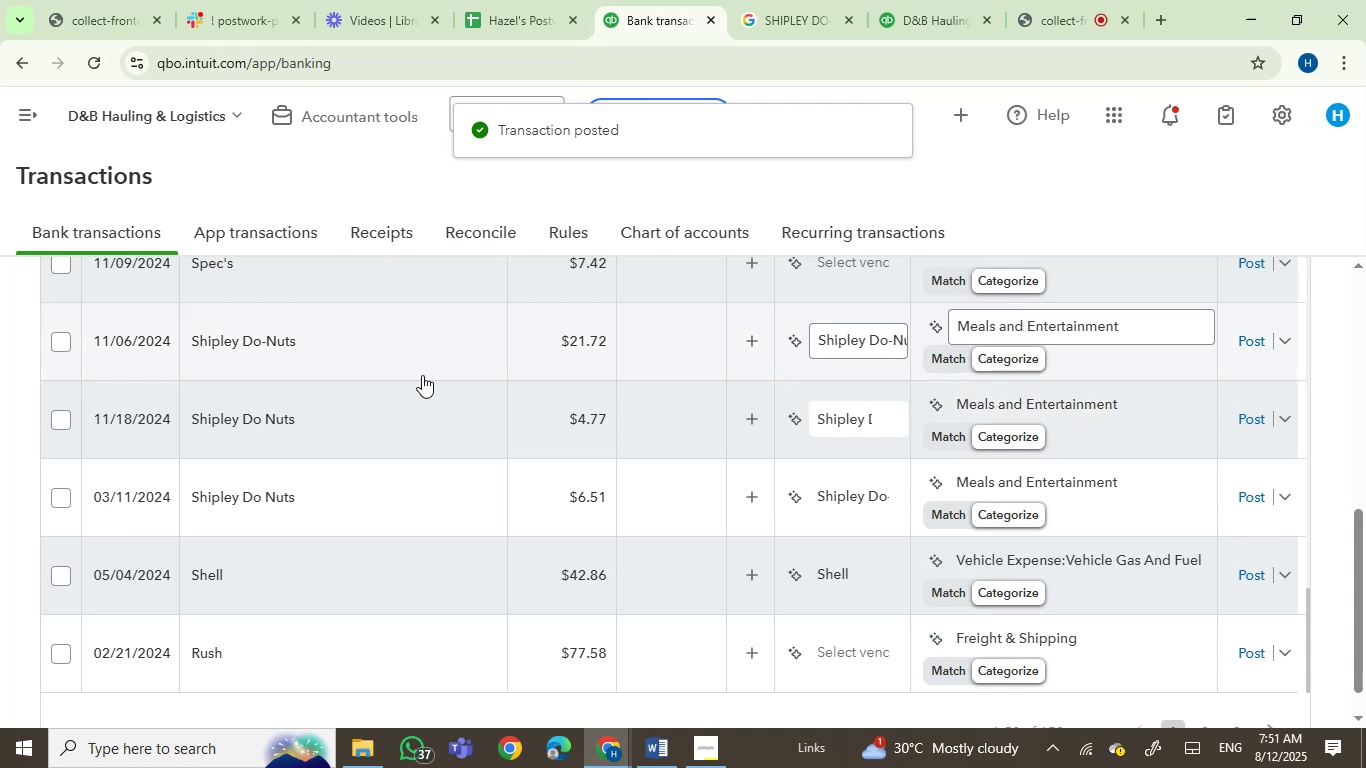 
wait(7.58)
 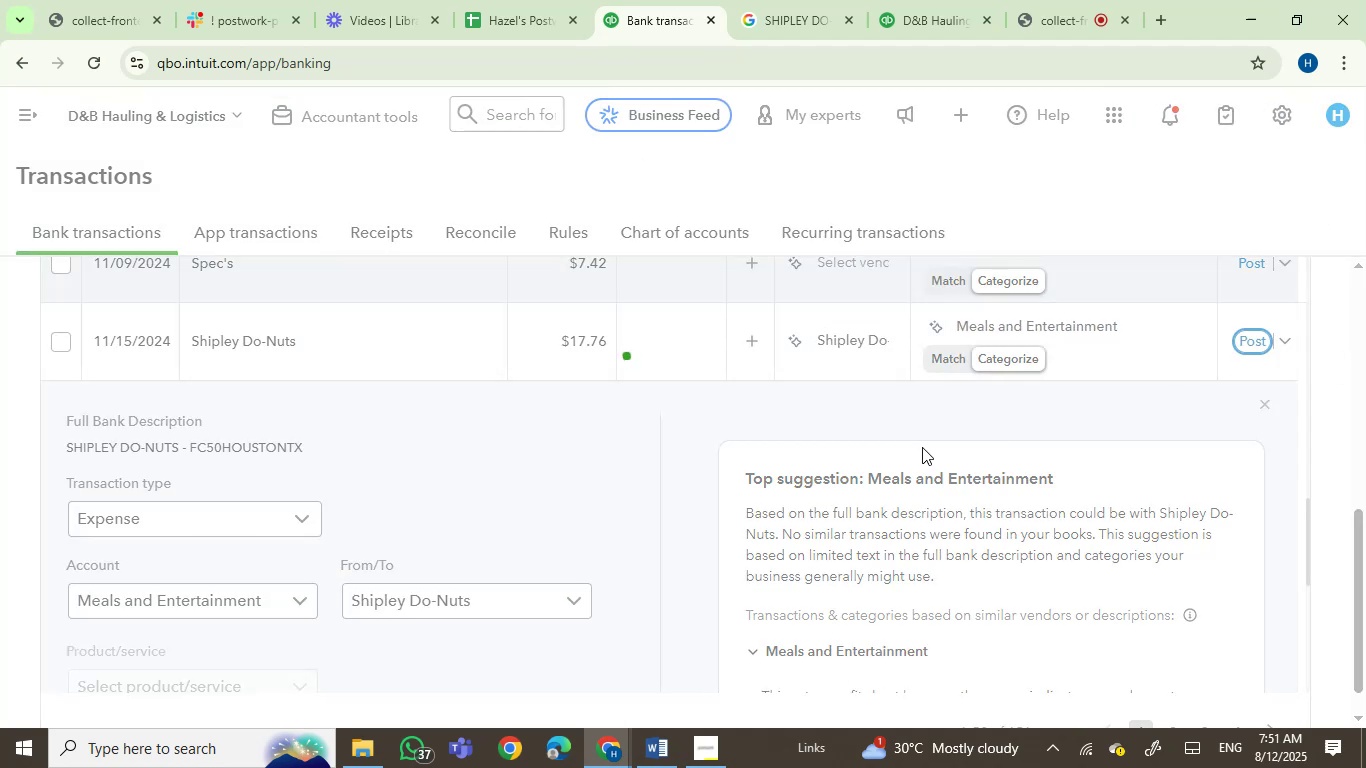 
left_click([53, 339])
 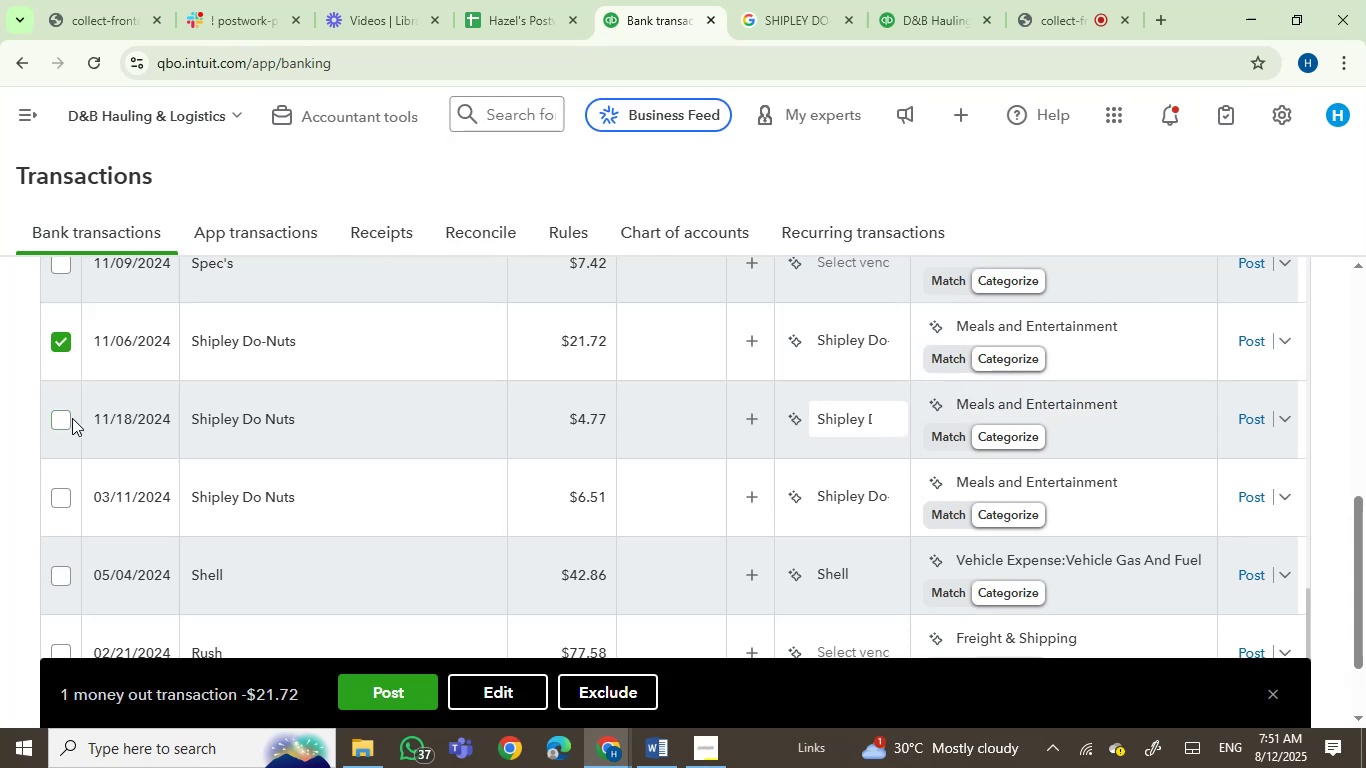 
left_click([61, 419])
 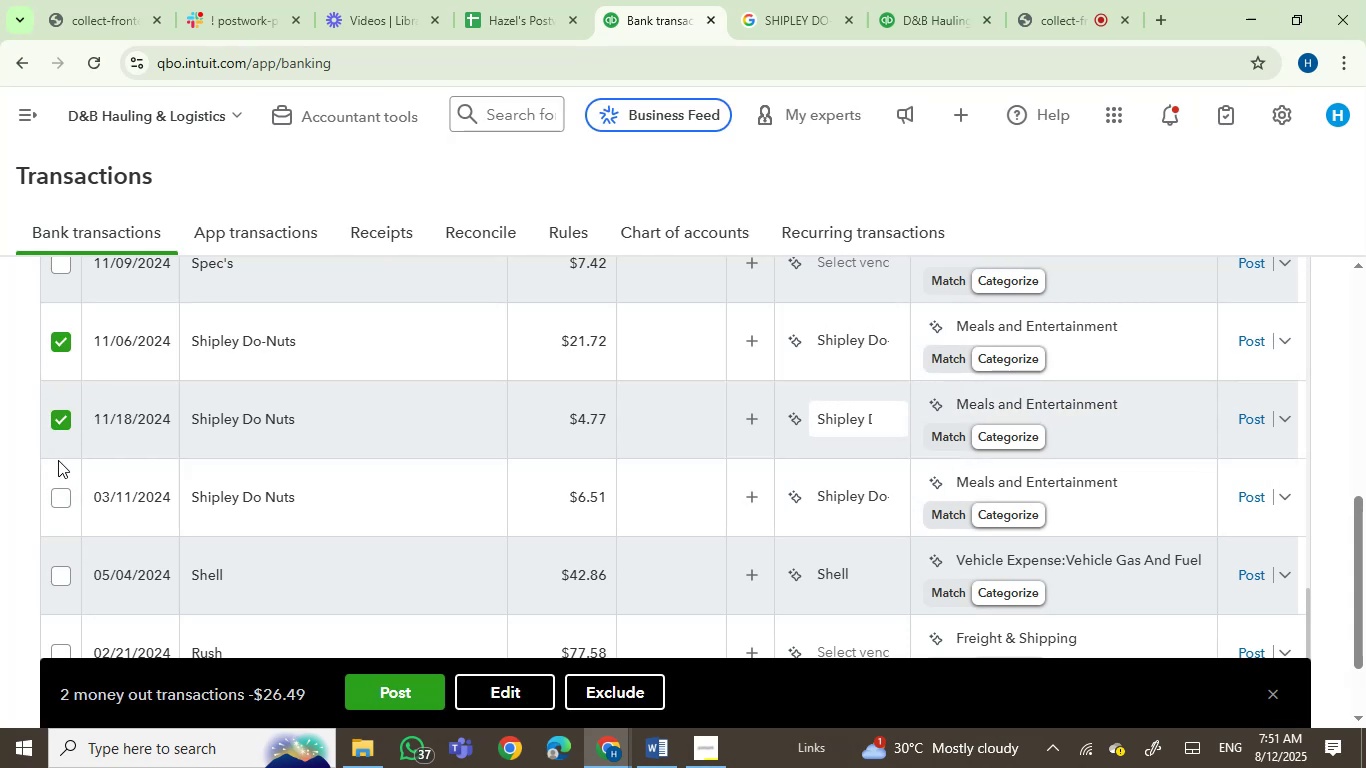 
left_click([61, 496])
 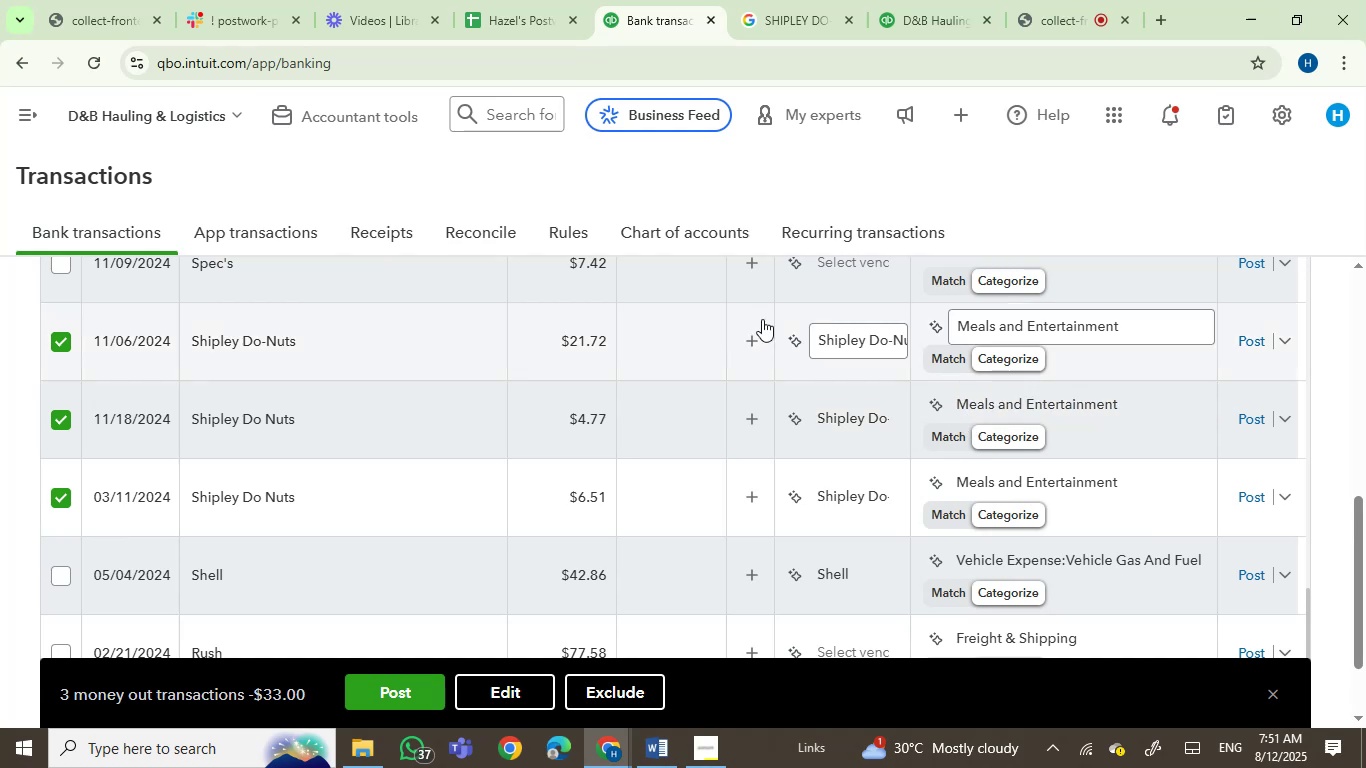 
wait(6.02)
 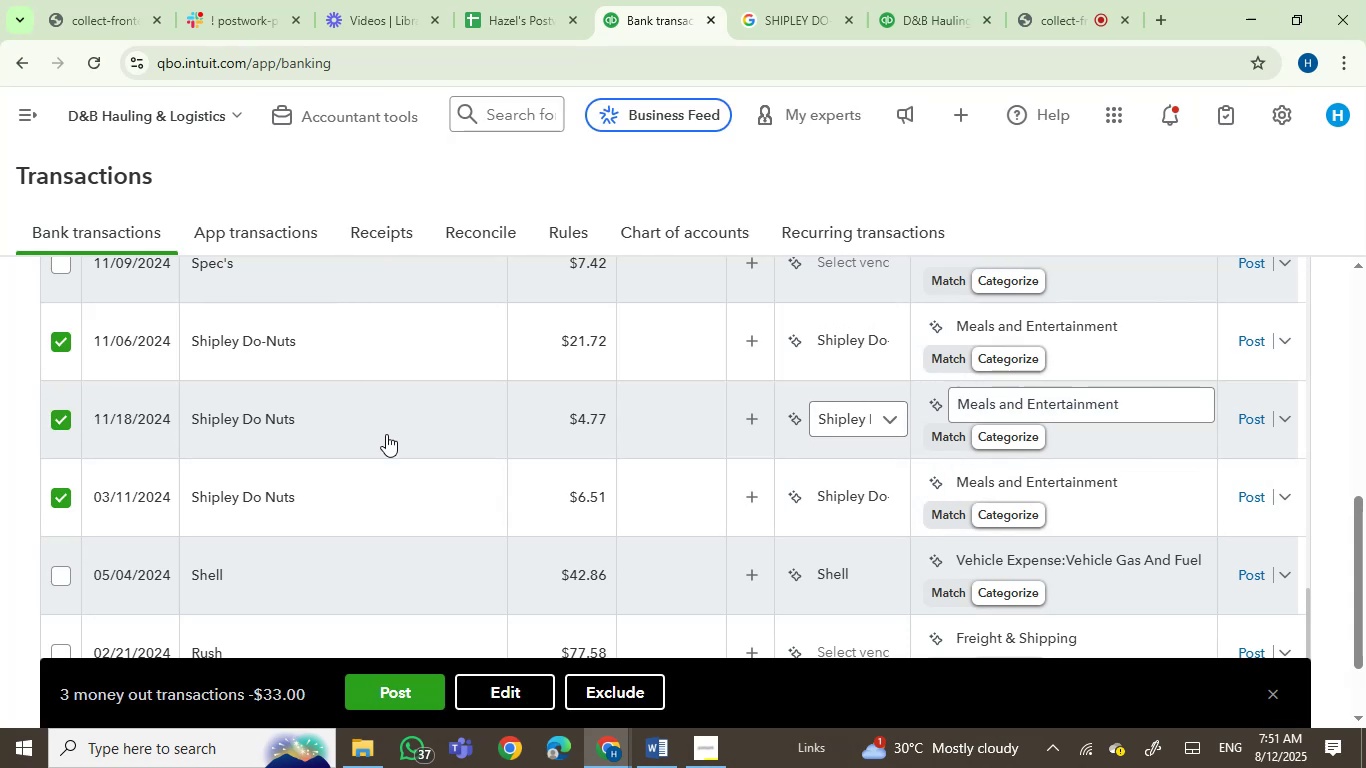 
left_click([389, 683])
 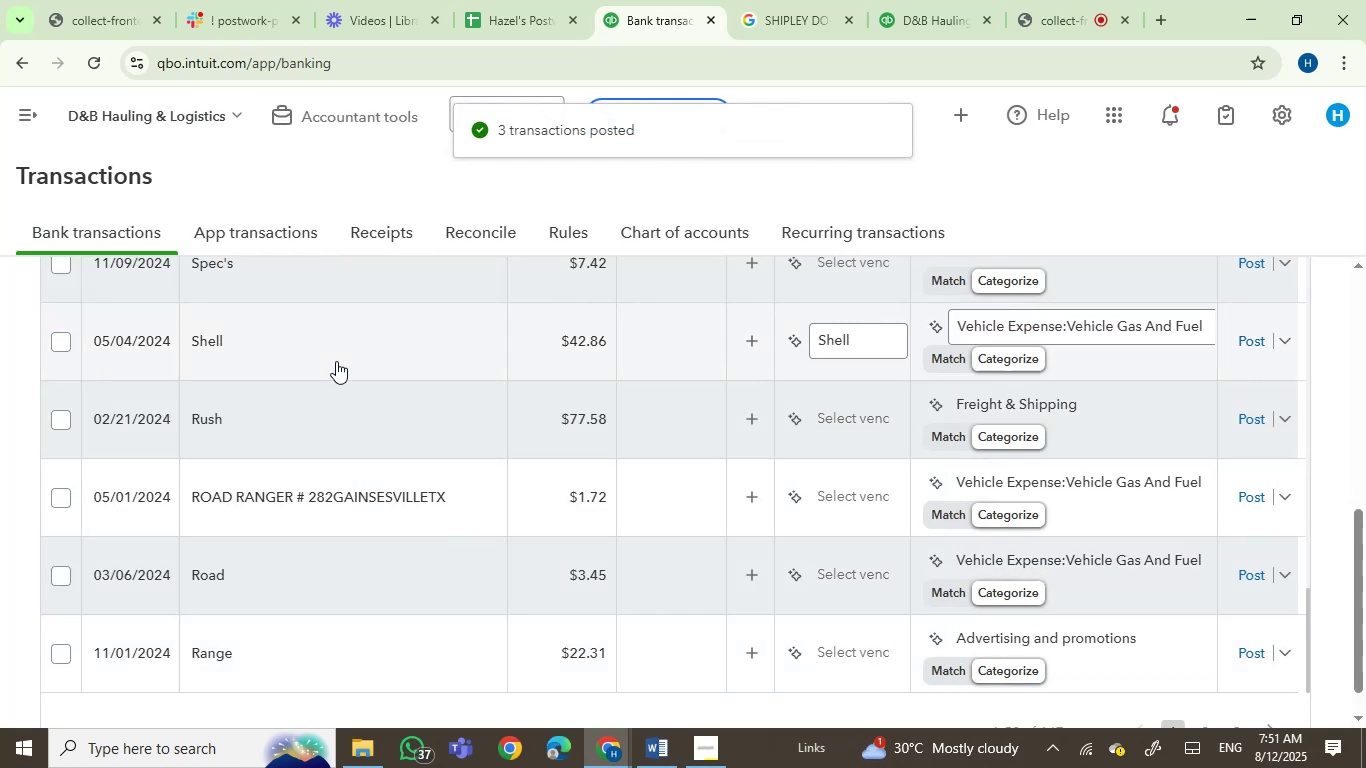 
wait(11.62)
 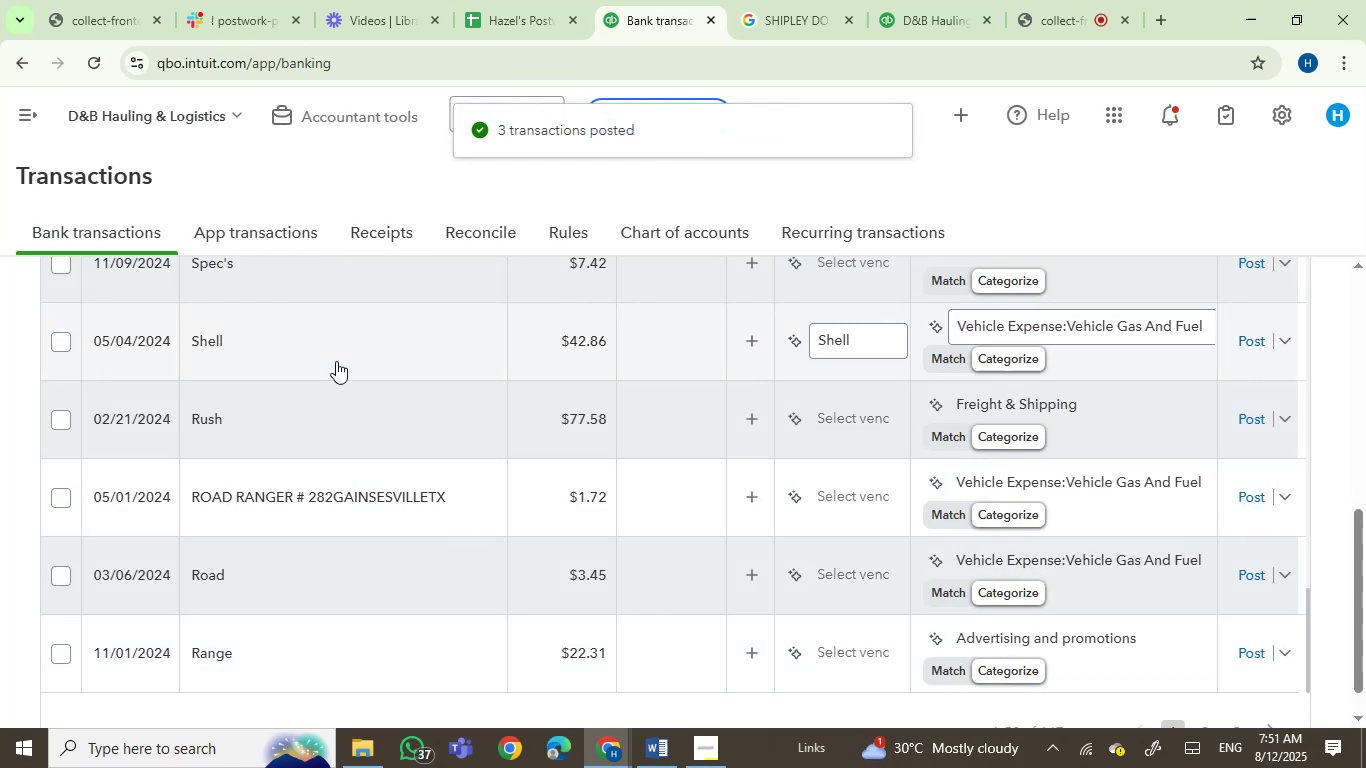 
left_click([1255, 340])
 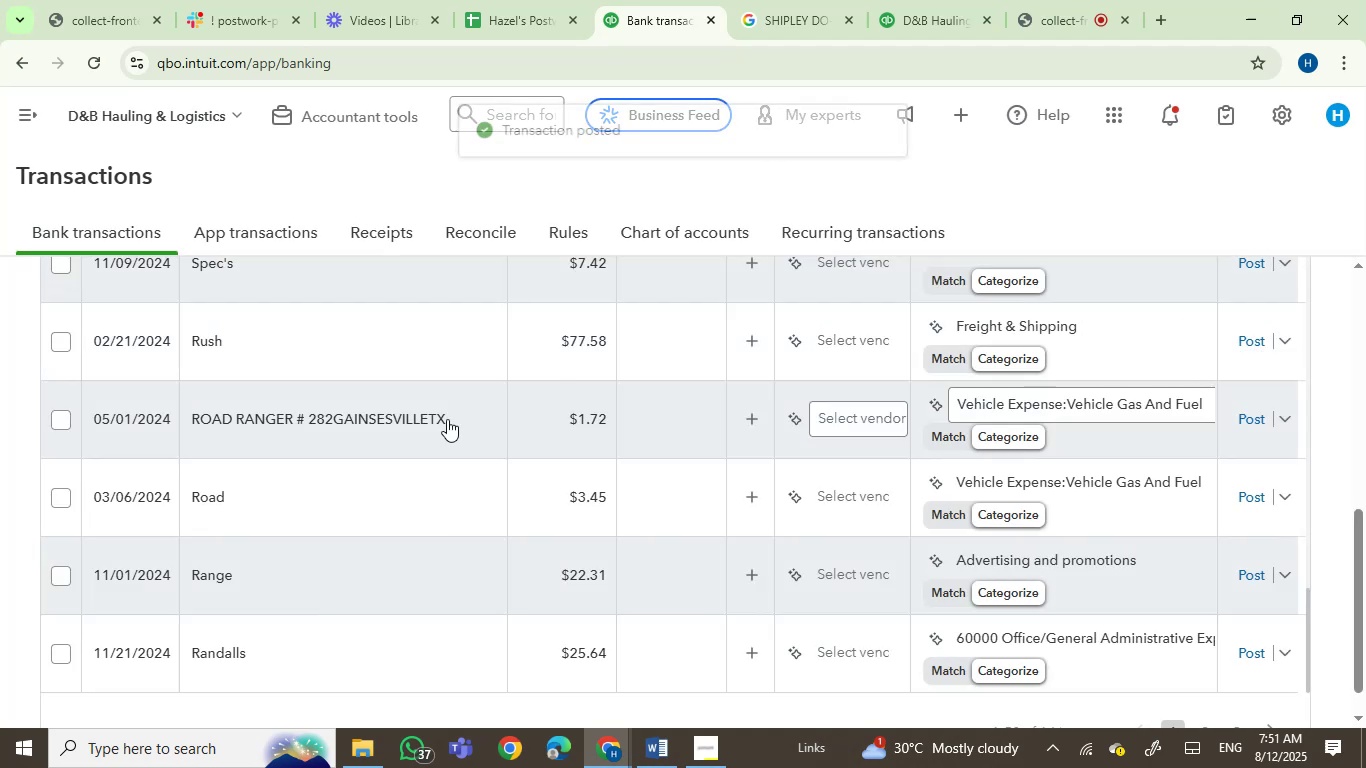 
left_click([253, 342])
 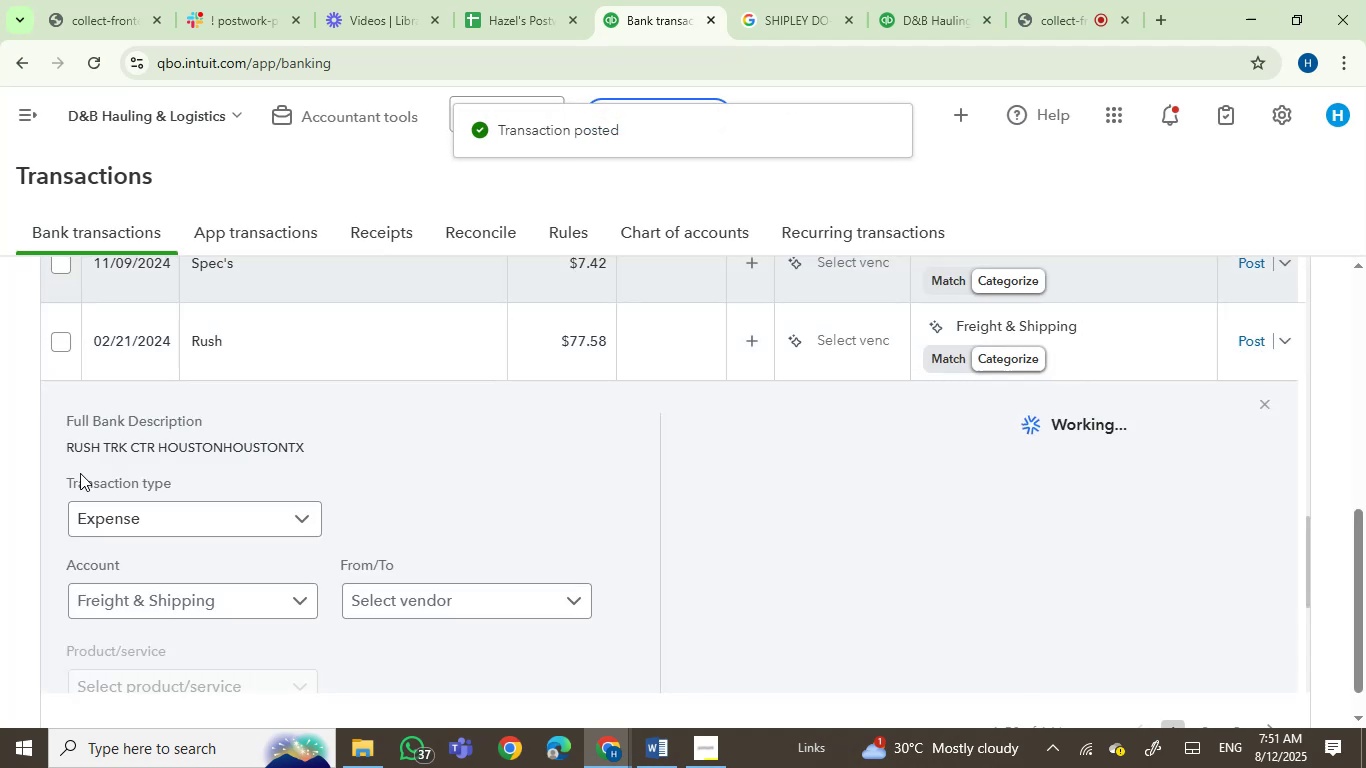 
left_click([78, 446])
 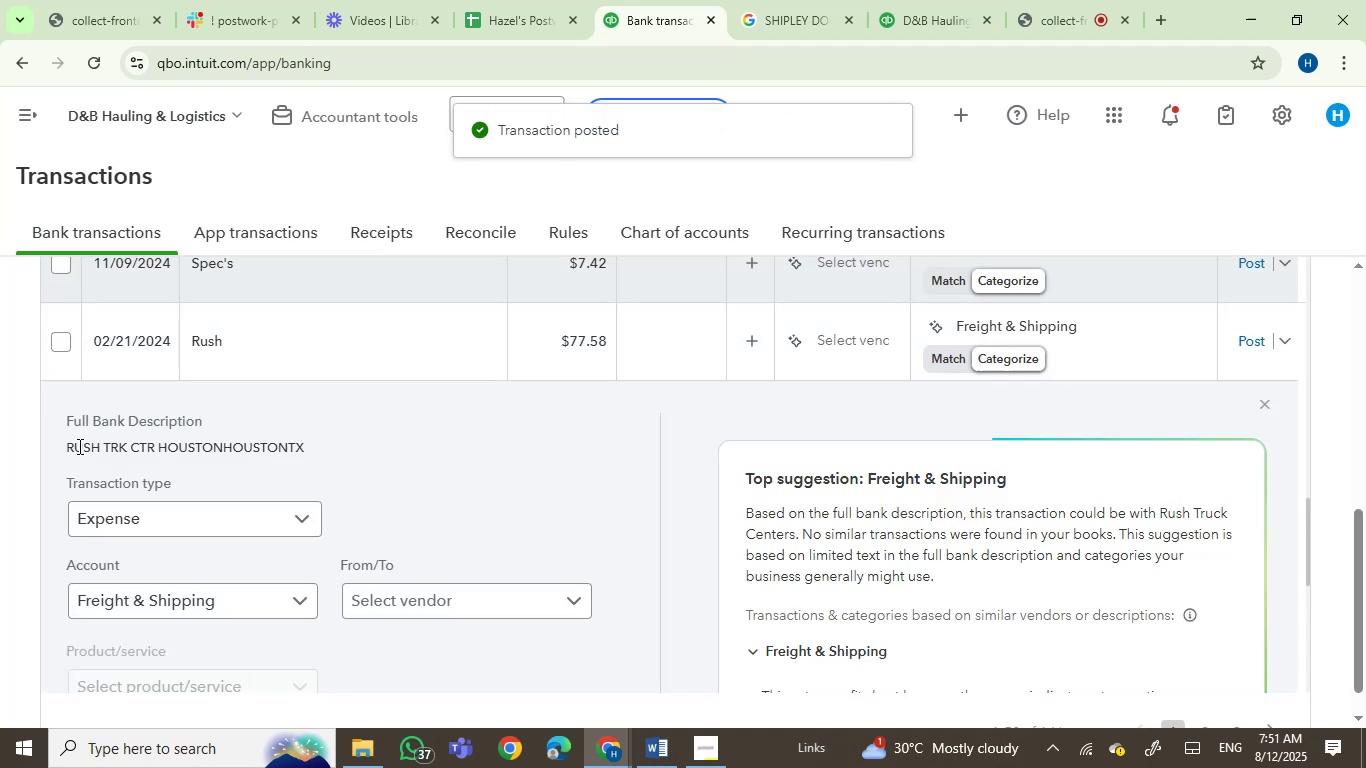 
left_click_drag(start_coordinate=[78, 446], to_coordinate=[360, 447])
 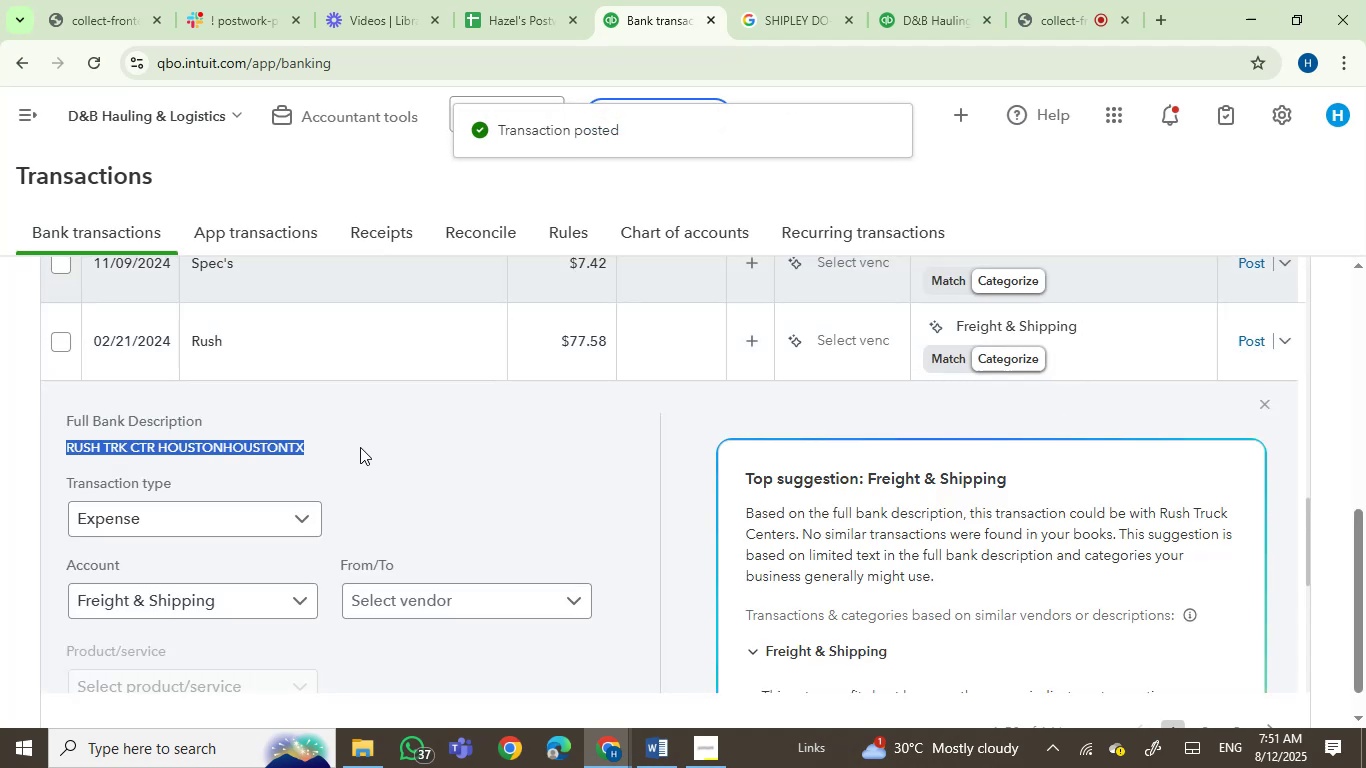 
key(Control+C)
 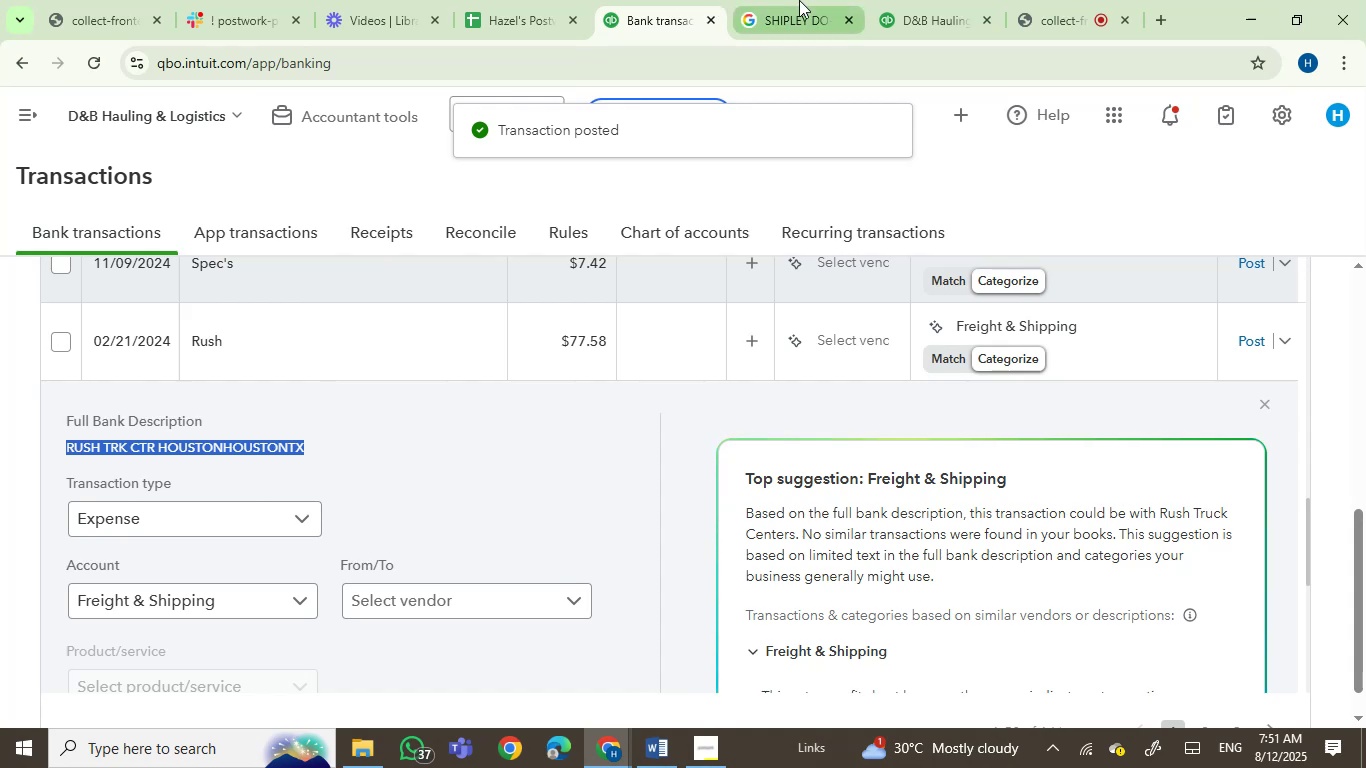 
key(Control+ControlLeft)
 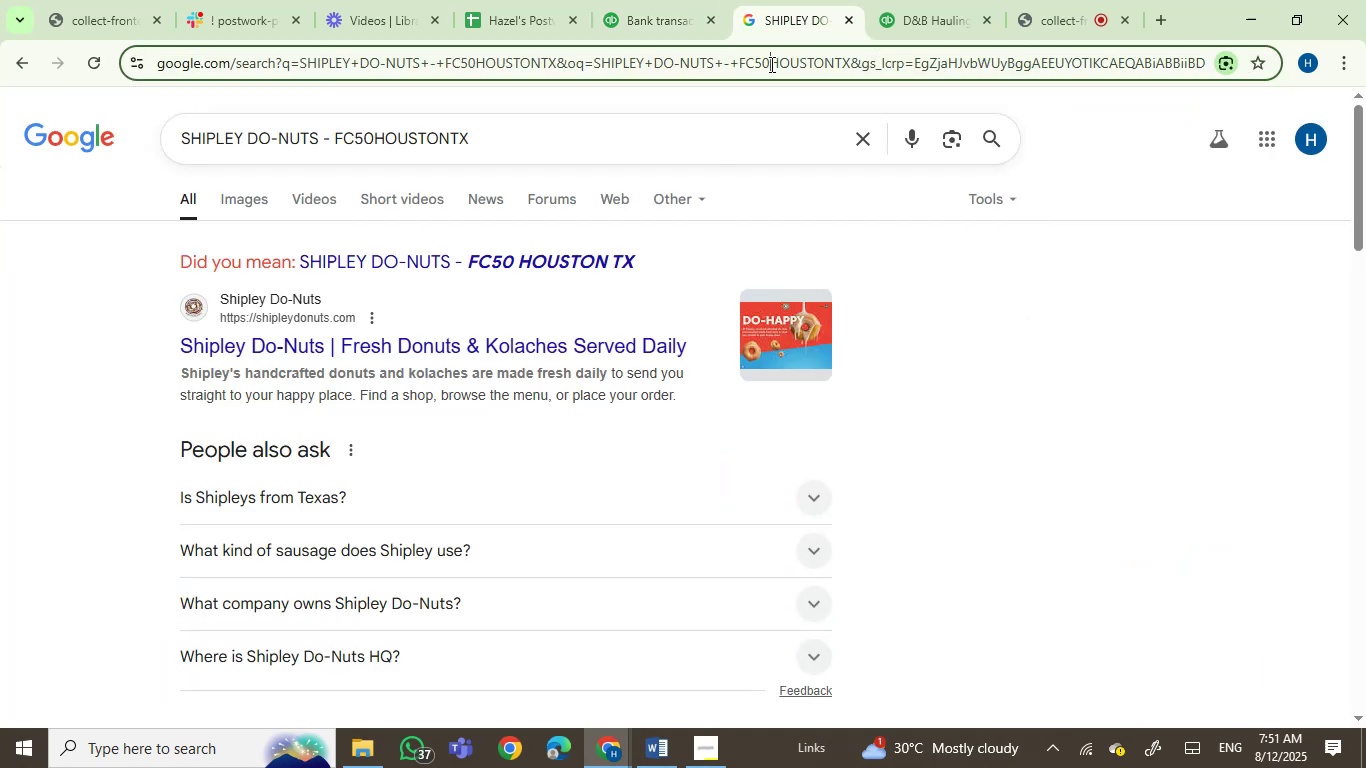 
double_click([770, 64])
 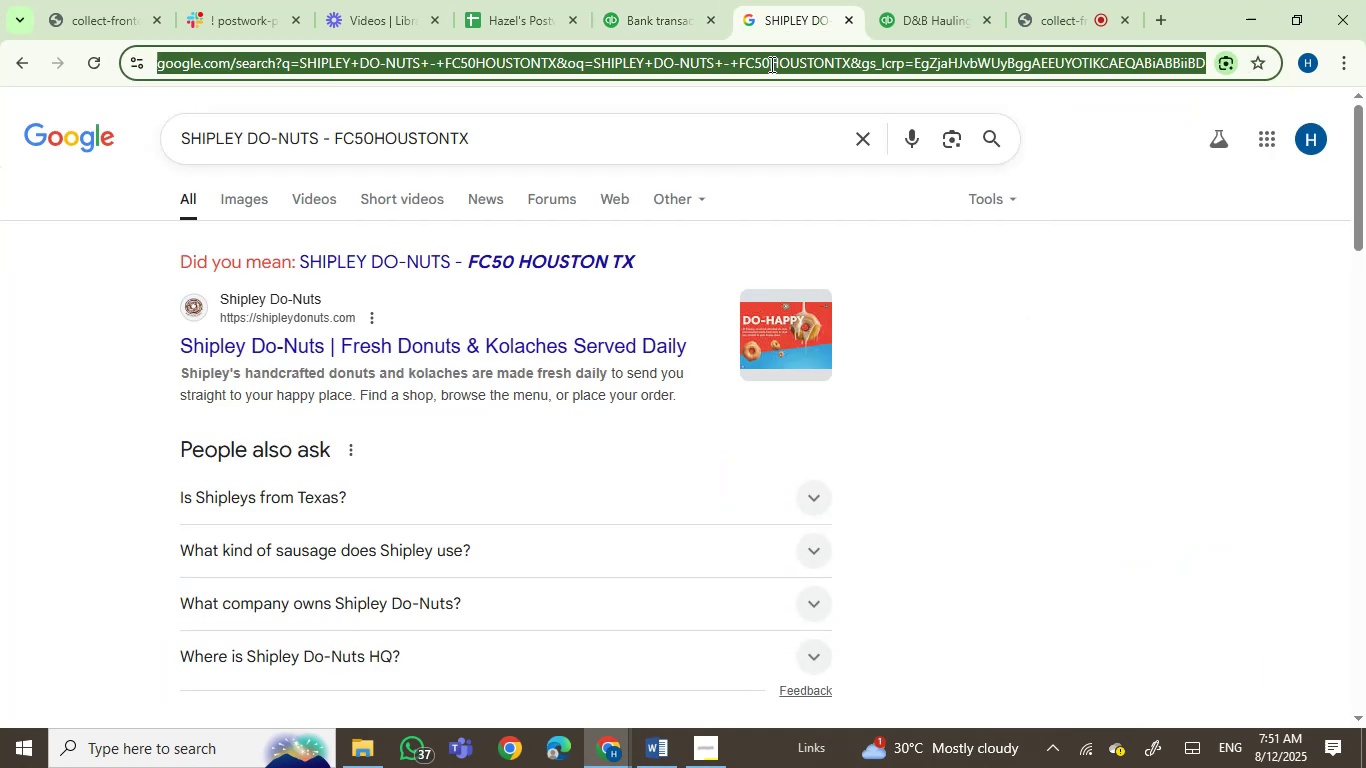 
key(Control+V)
 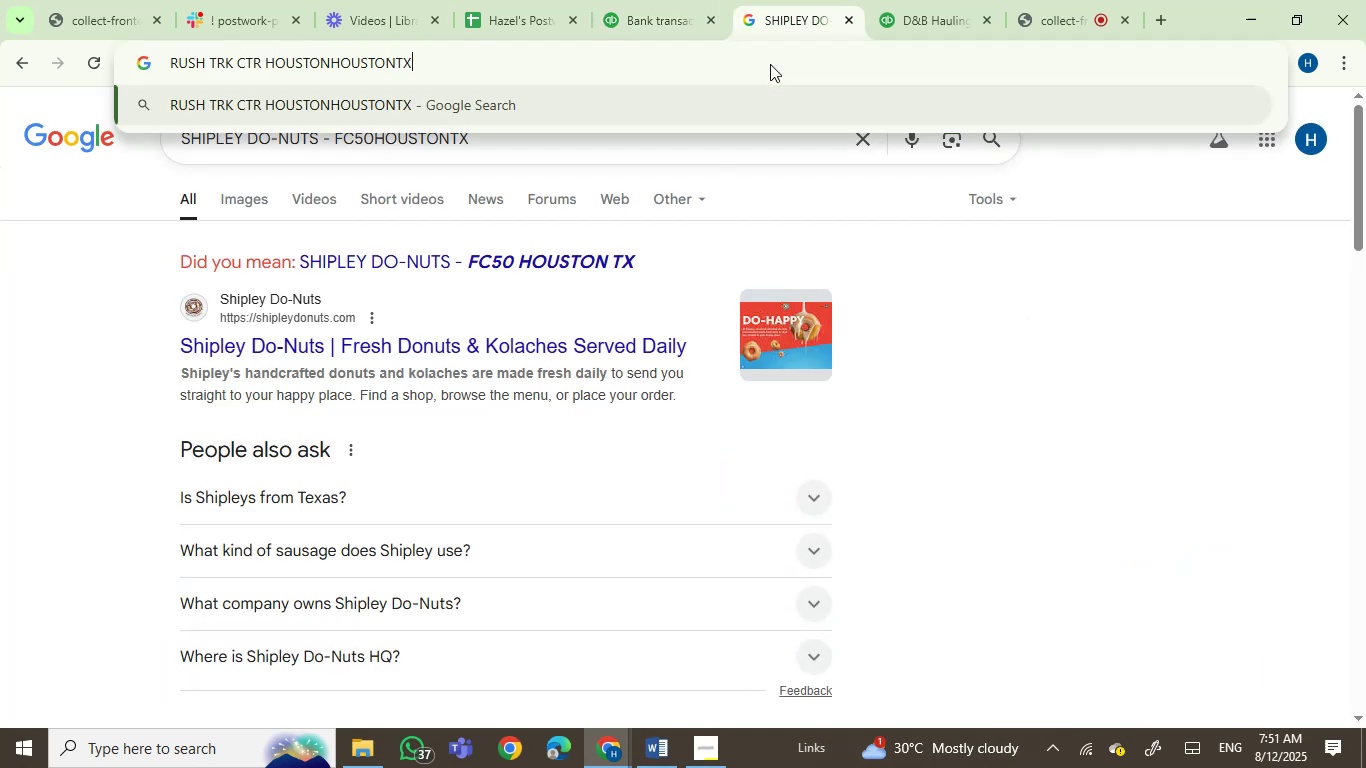 
key(Enter)
 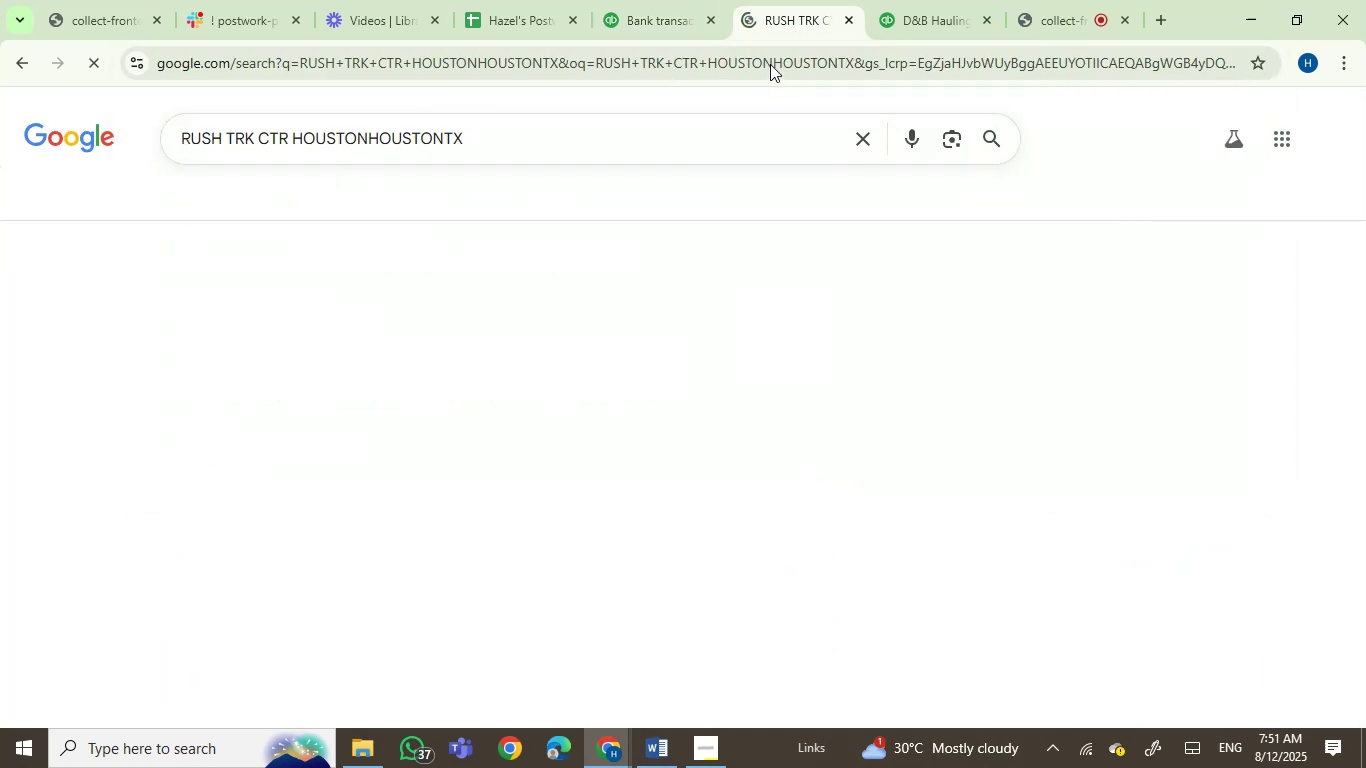 
mouse_move([747, 64])
 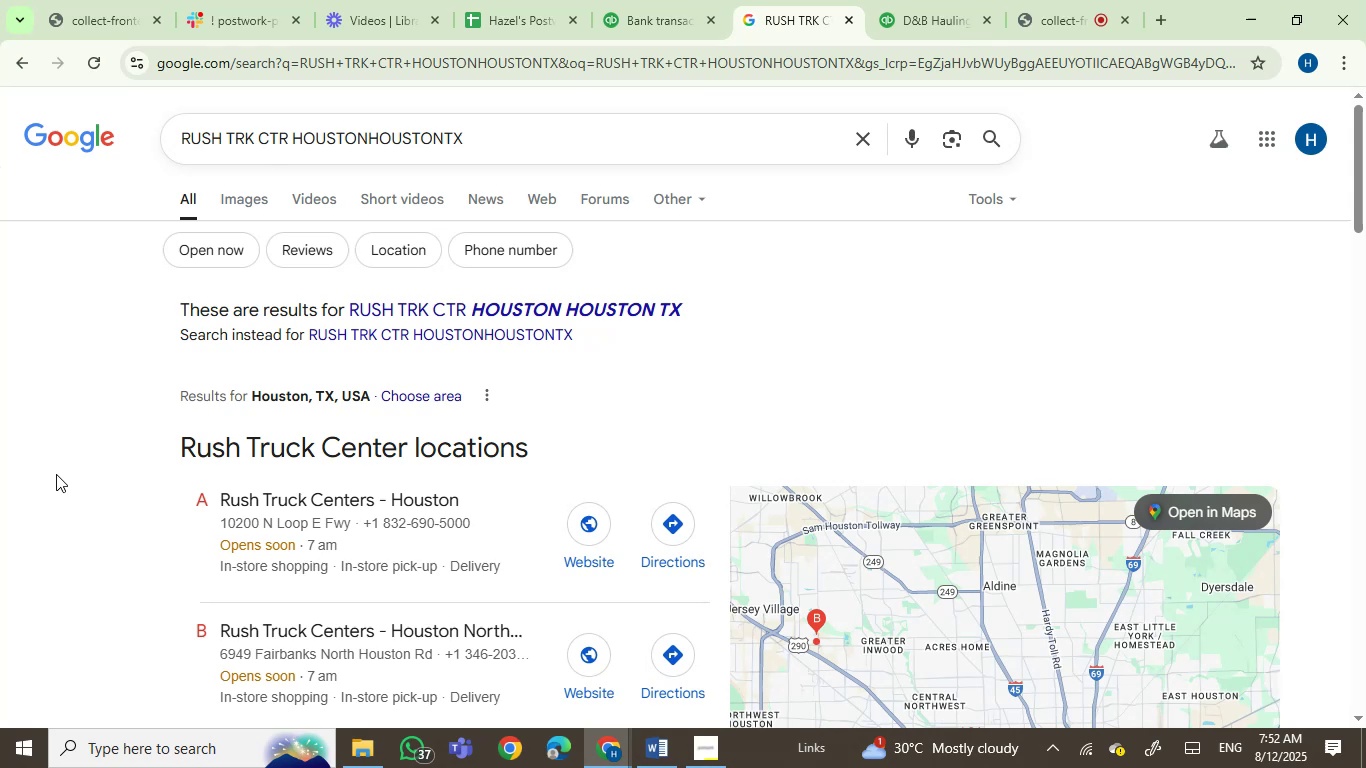 
wait(22.08)
 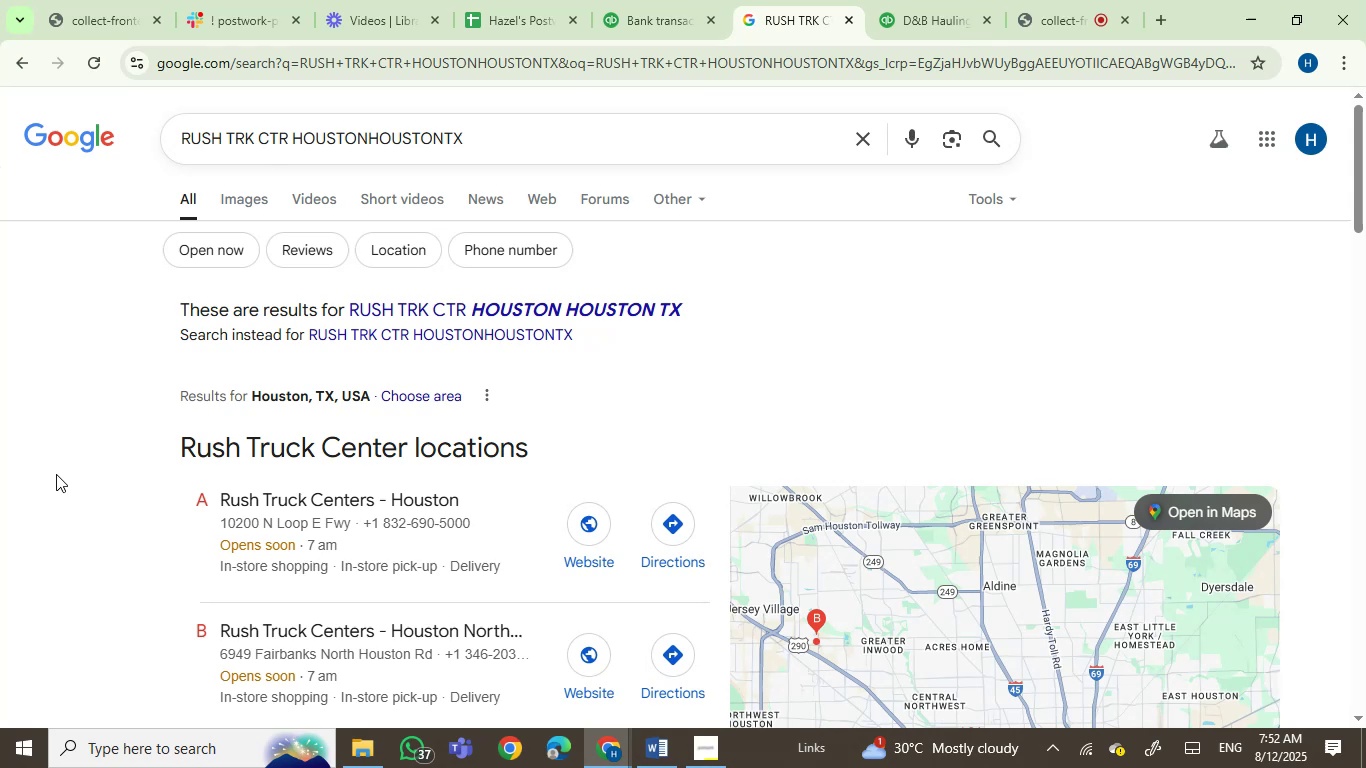 
scroll: coordinate [56, 474], scroll_direction: up, amount: 1.0
 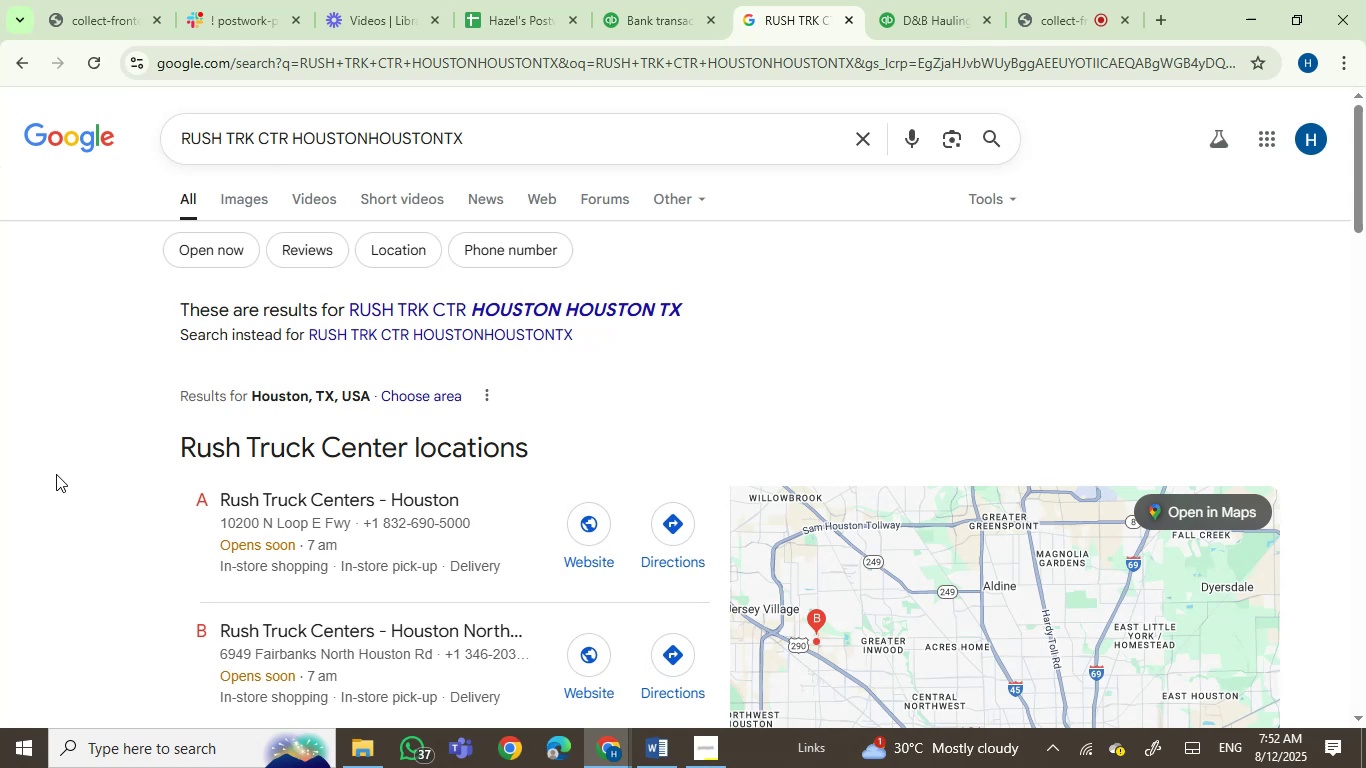 
scroll: coordinate [56, 474], scroll_direction: down, amount: 1.0
 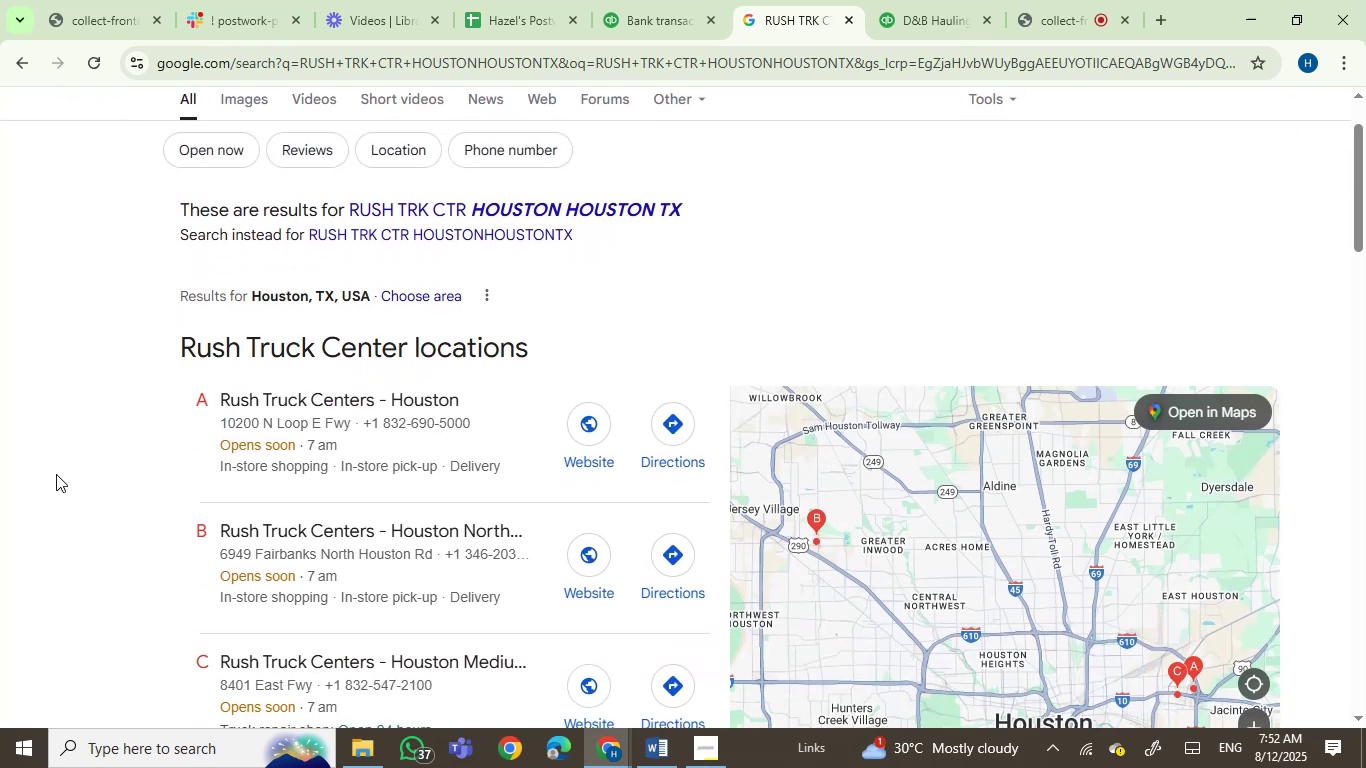 
scroll: coordinate [56, 474], scroll_direction: up, amount: 3.0
 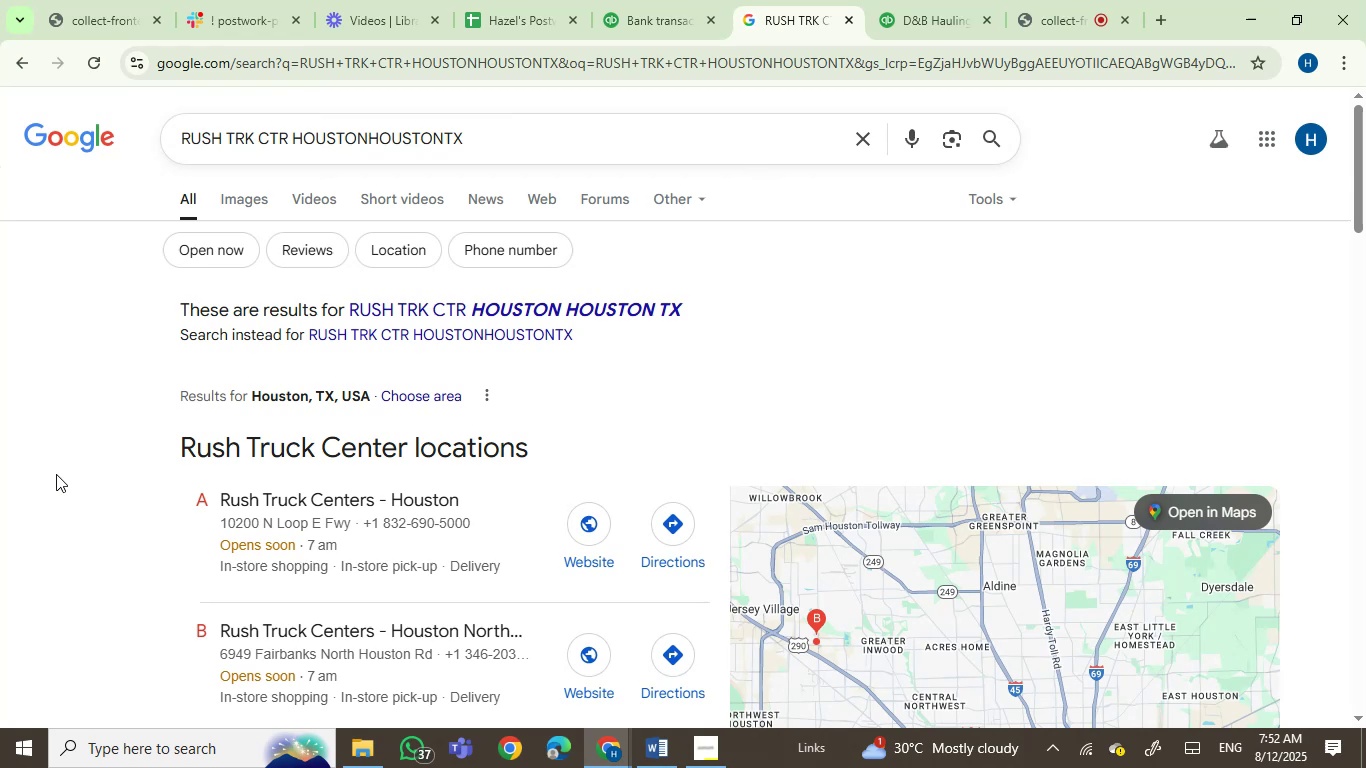 
wait(8.48)
 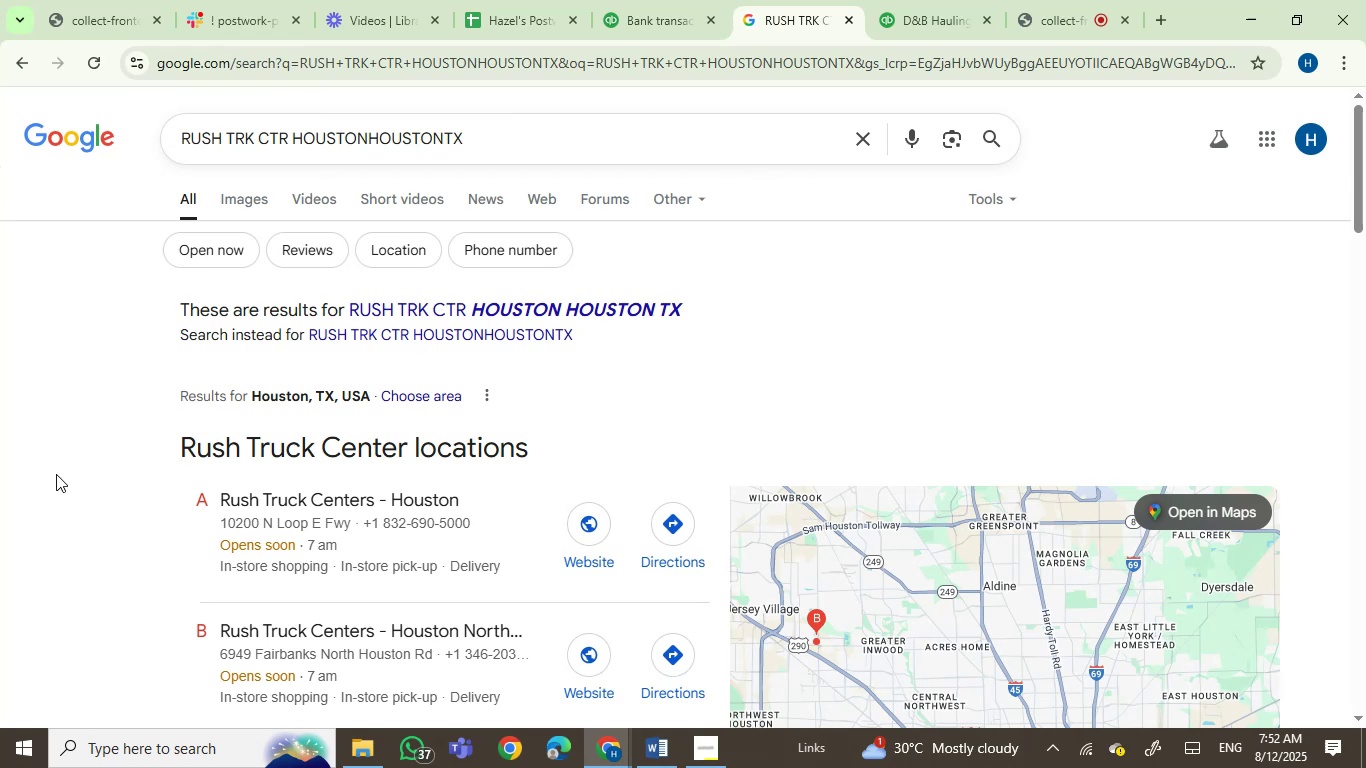 
scroll: coordinate [56, 474], scroll_direction: up, amount: 1.0
 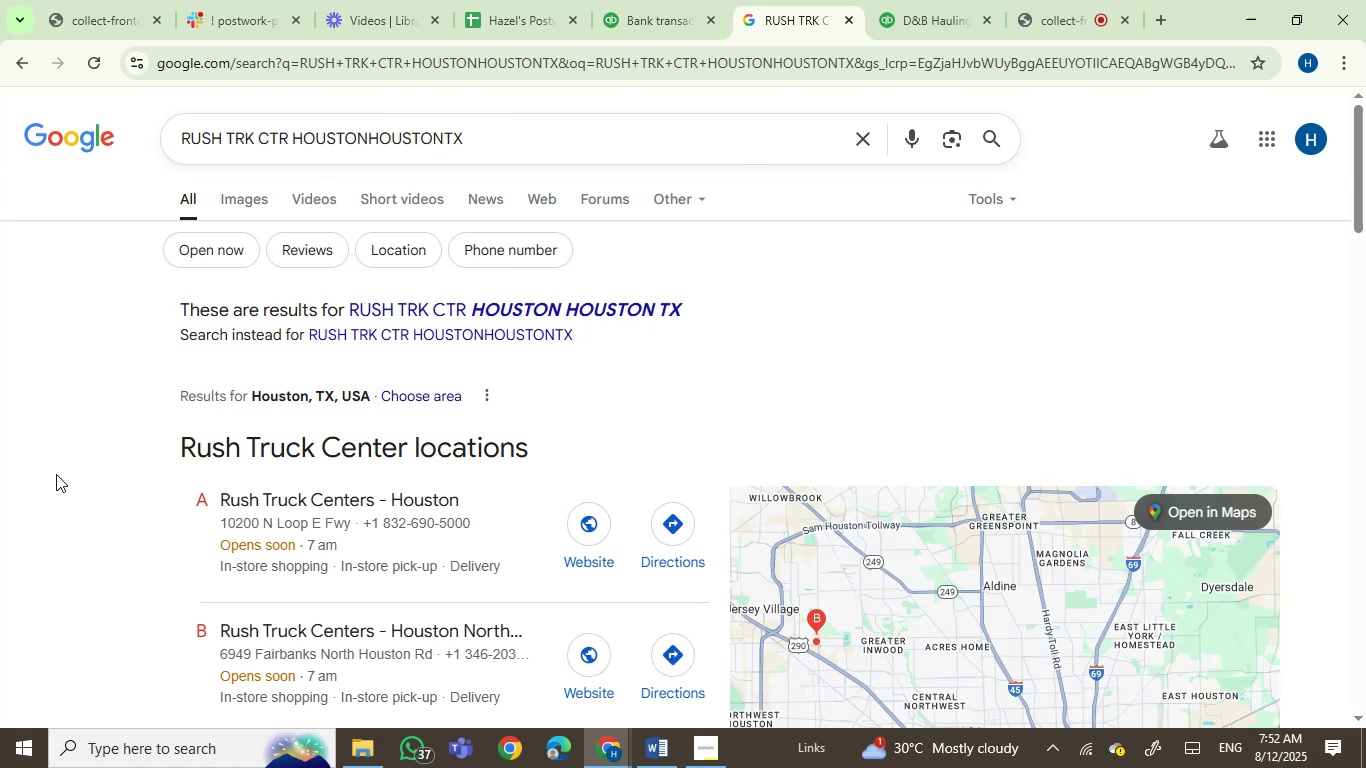 
scroll: coordinate [56, 474], scroll_direction: none, amount: 0.0
 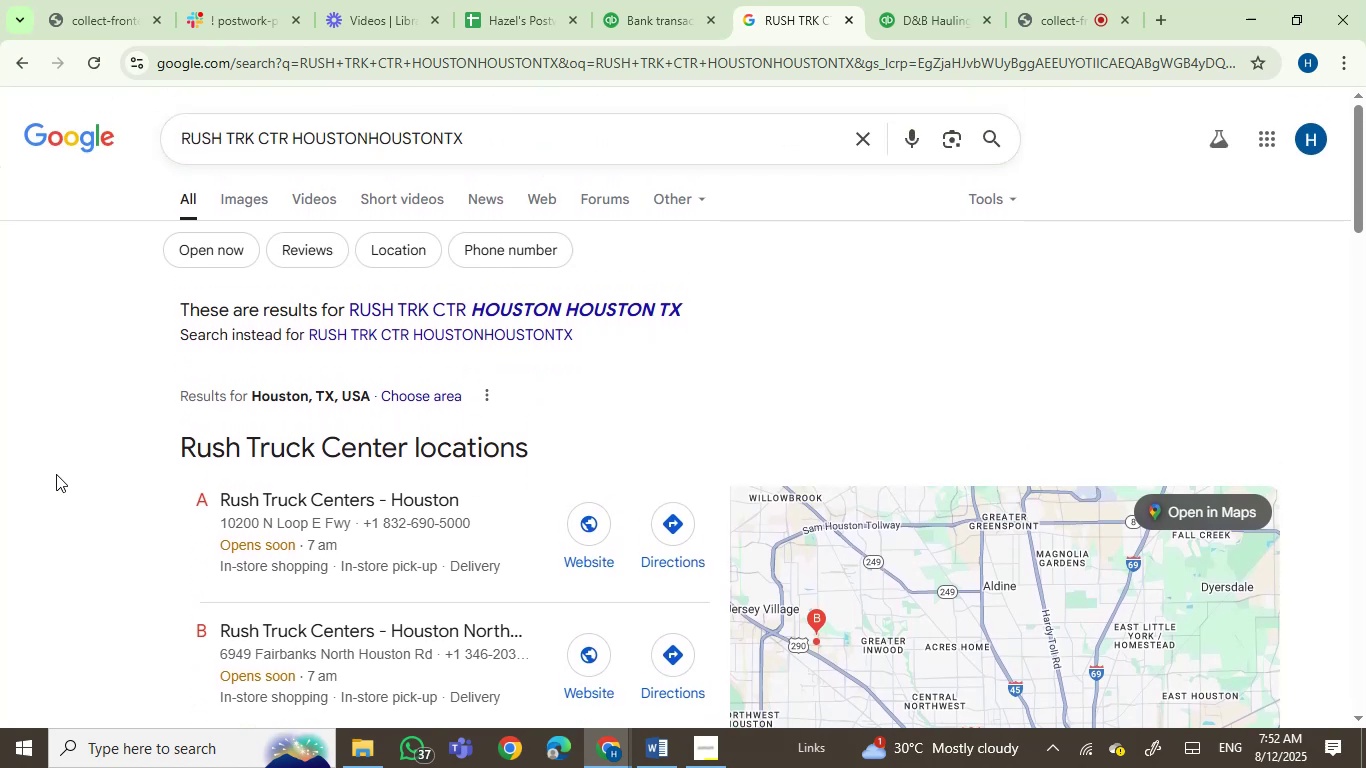 
scroll: coordinate [56, 474], scroll_direction: down, amount: 6.0
 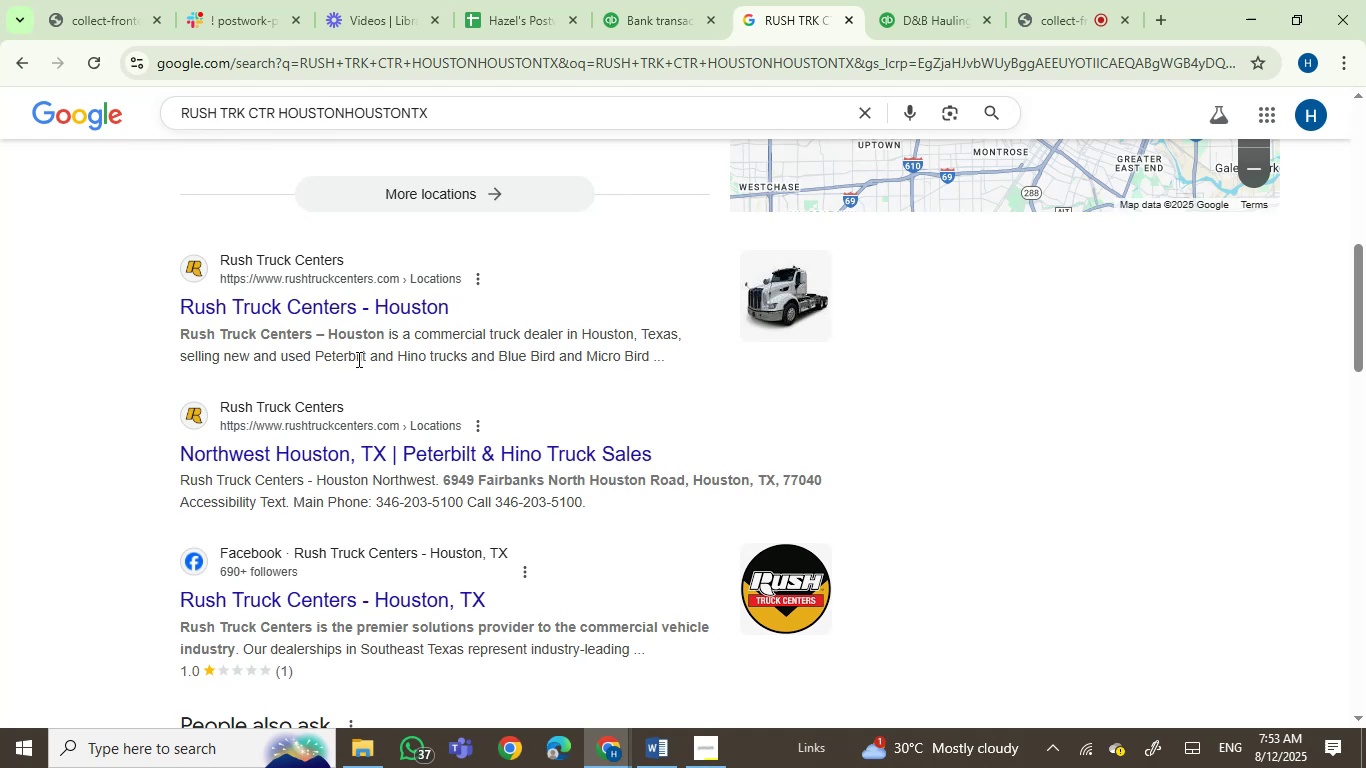 
wait(51.18)
 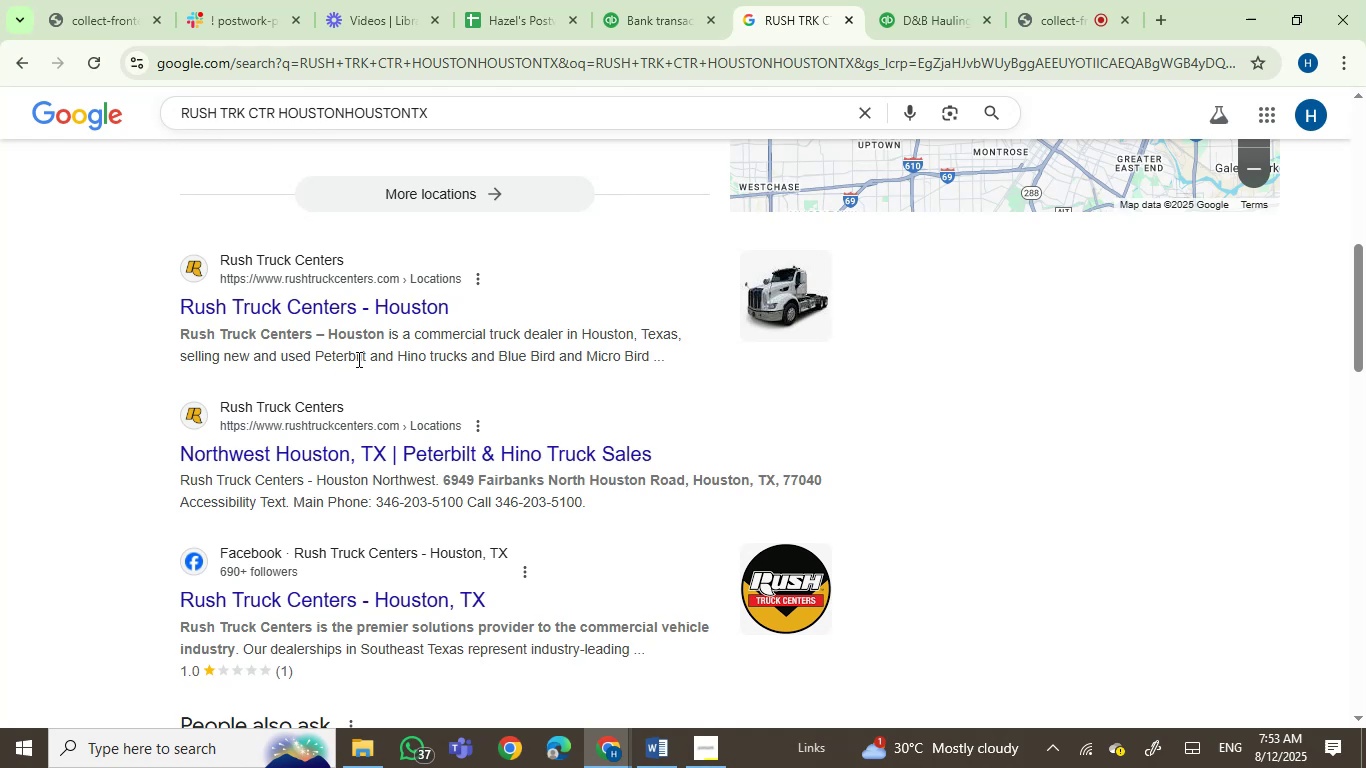 
left_click([657, 0])
 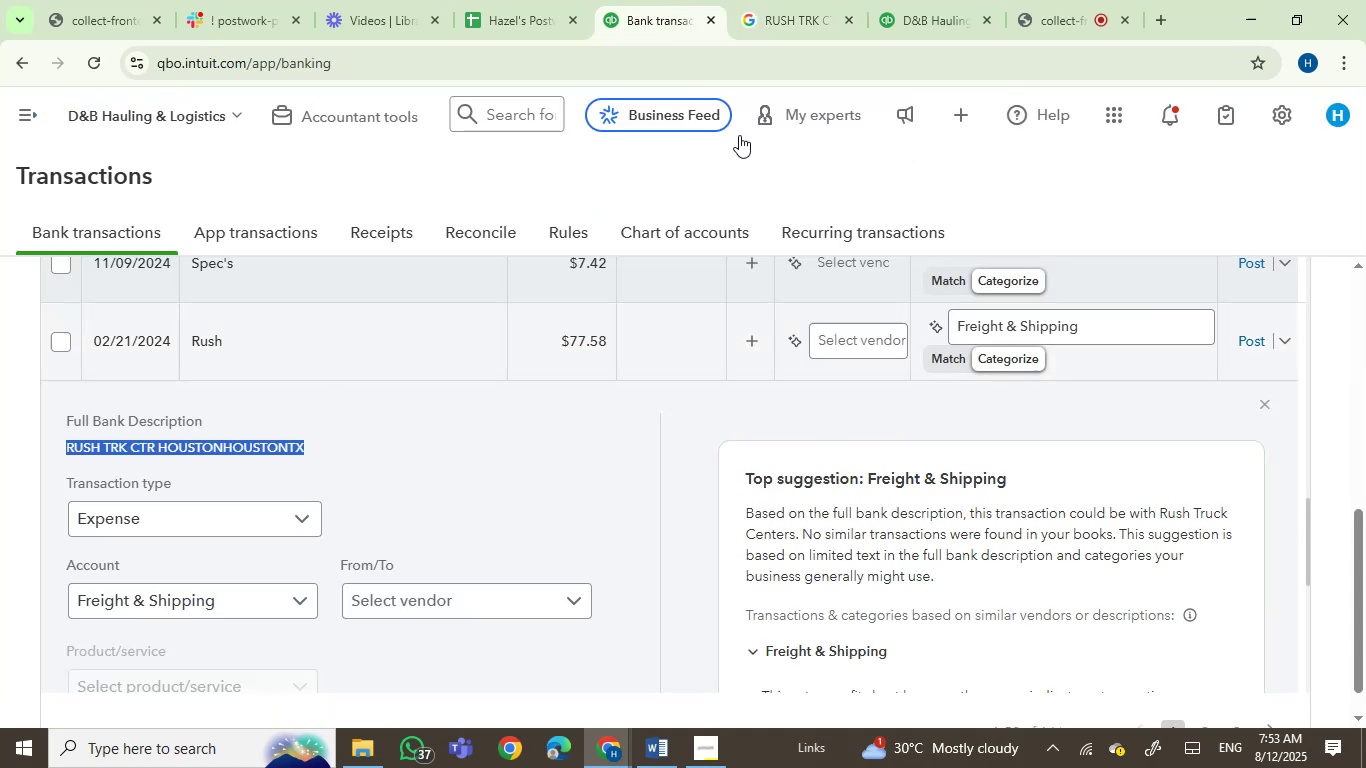 
left_click([832, 0])
 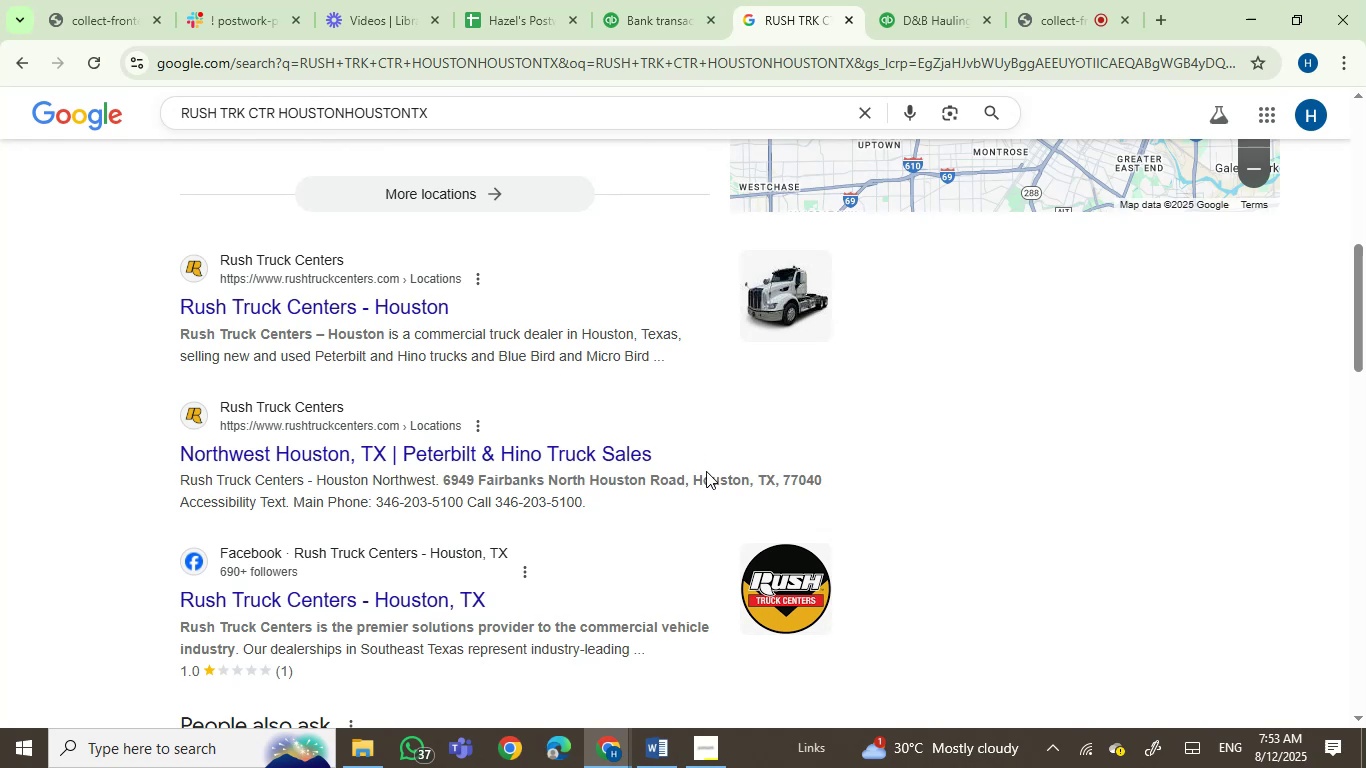 
scroll: coordinate [706, 471], scroll_direction: down, amount: 3.0
 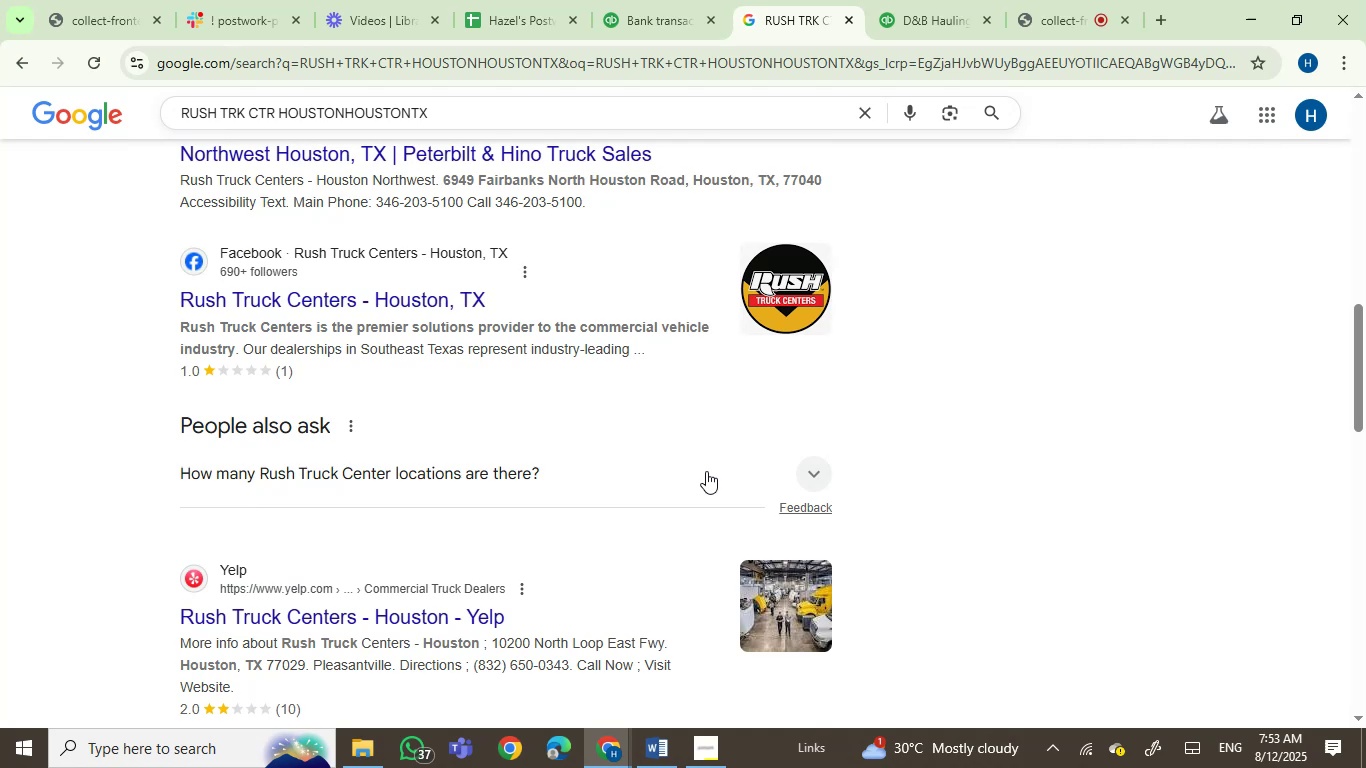 
wait(6.18)
 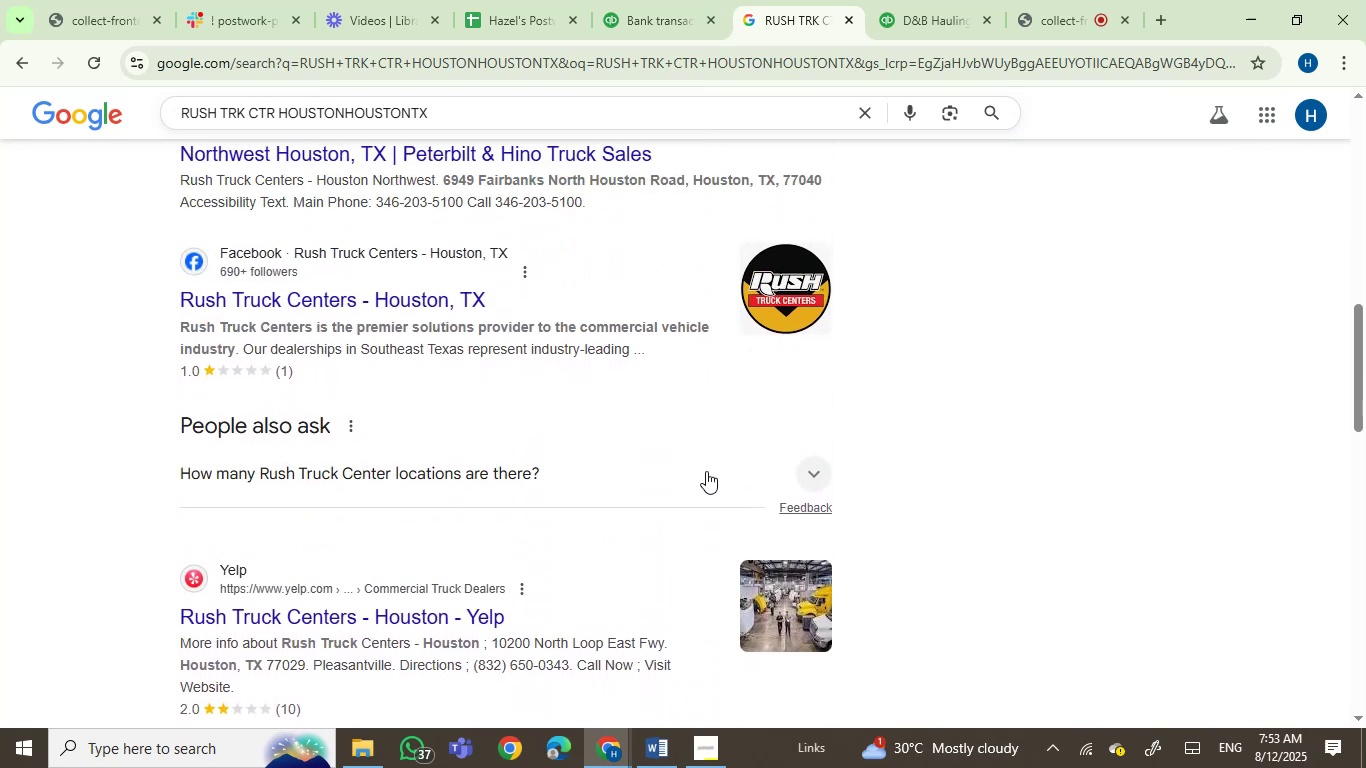 
scroll: coordinate [706, 471], scroll_direction: up, amount: 1.0
 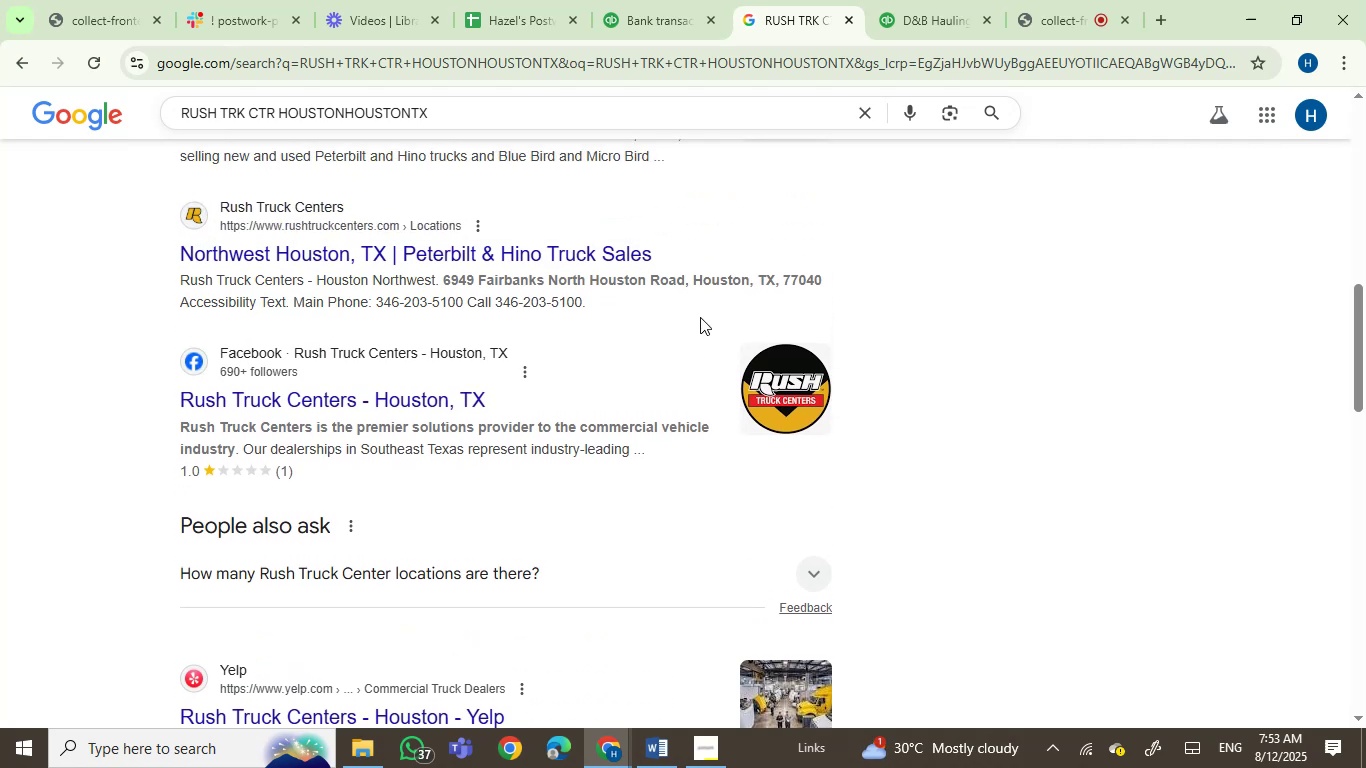 
left_click([660, 0])
 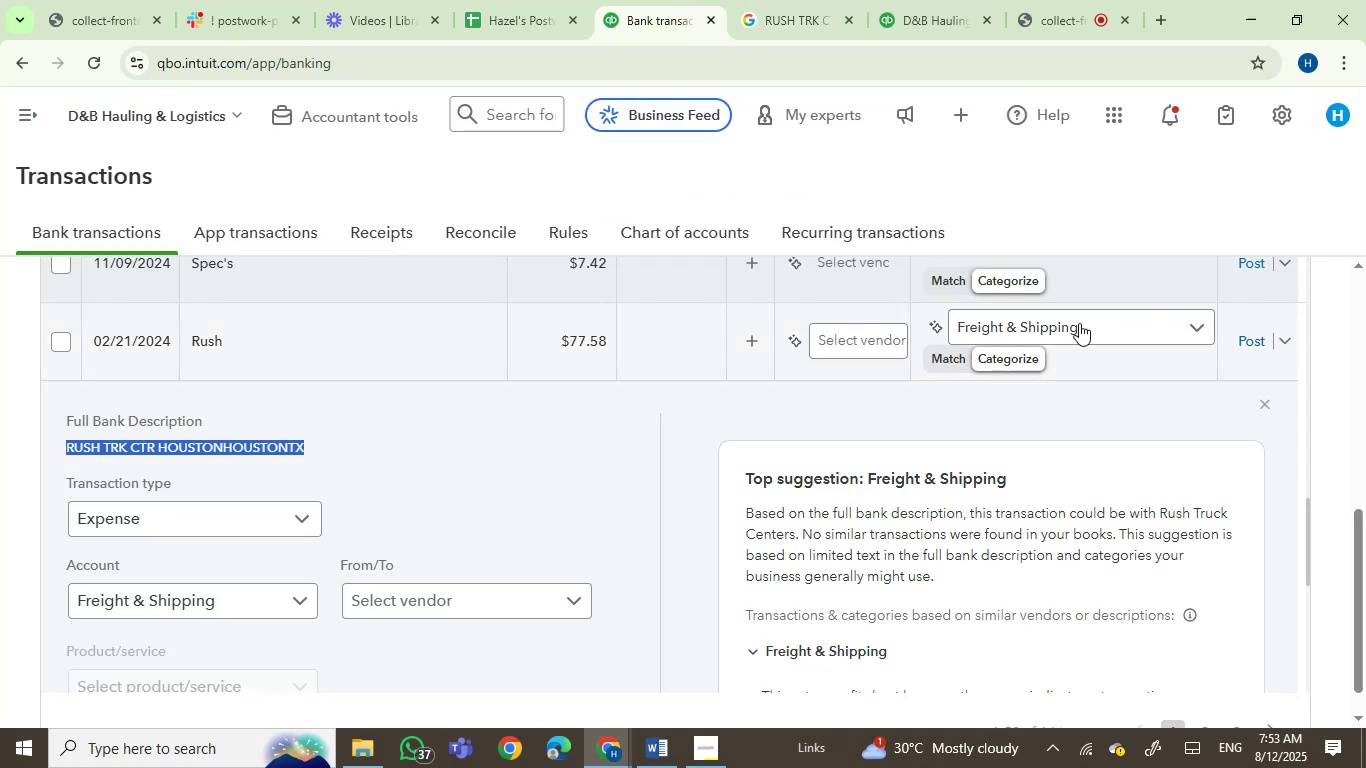 
left_click([858, 343])
 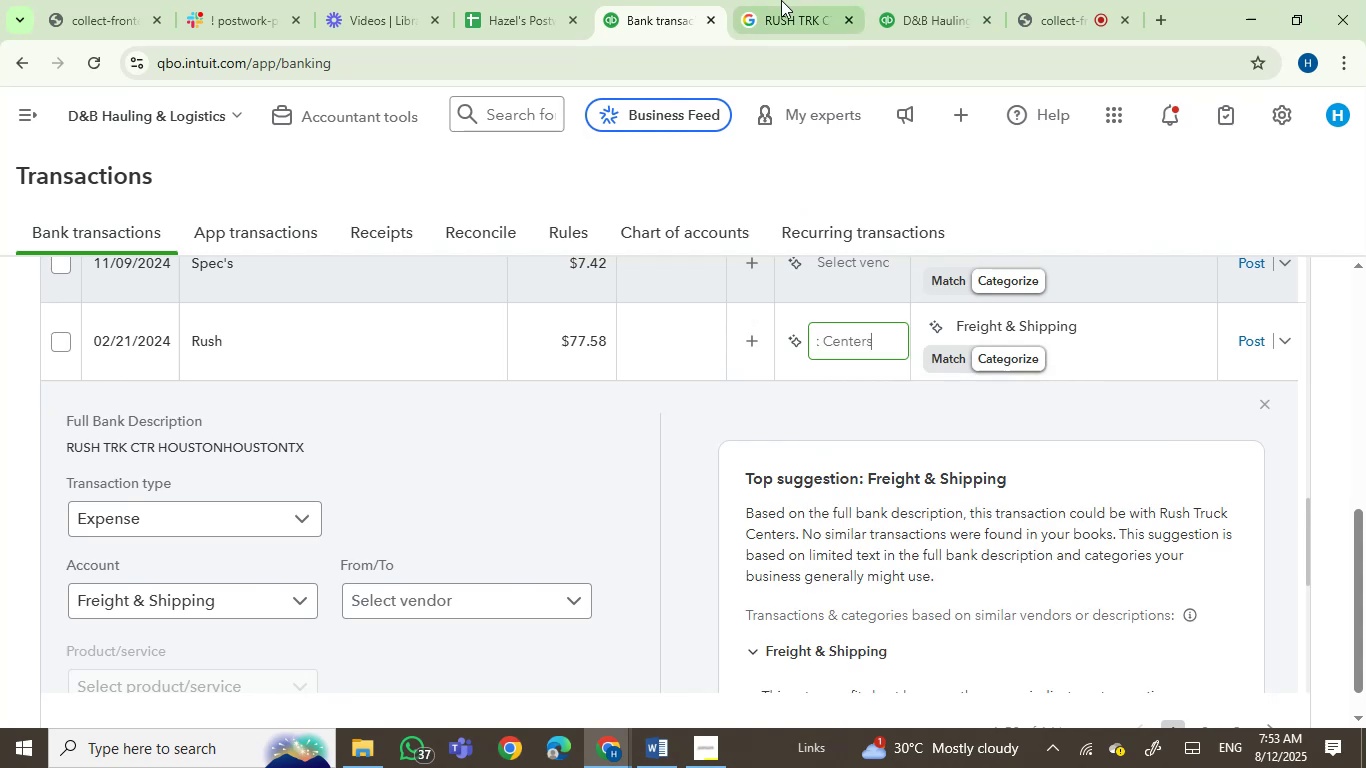 
scroll: coordinate [730, 311], scroll_direction: up, amount: 1.0
 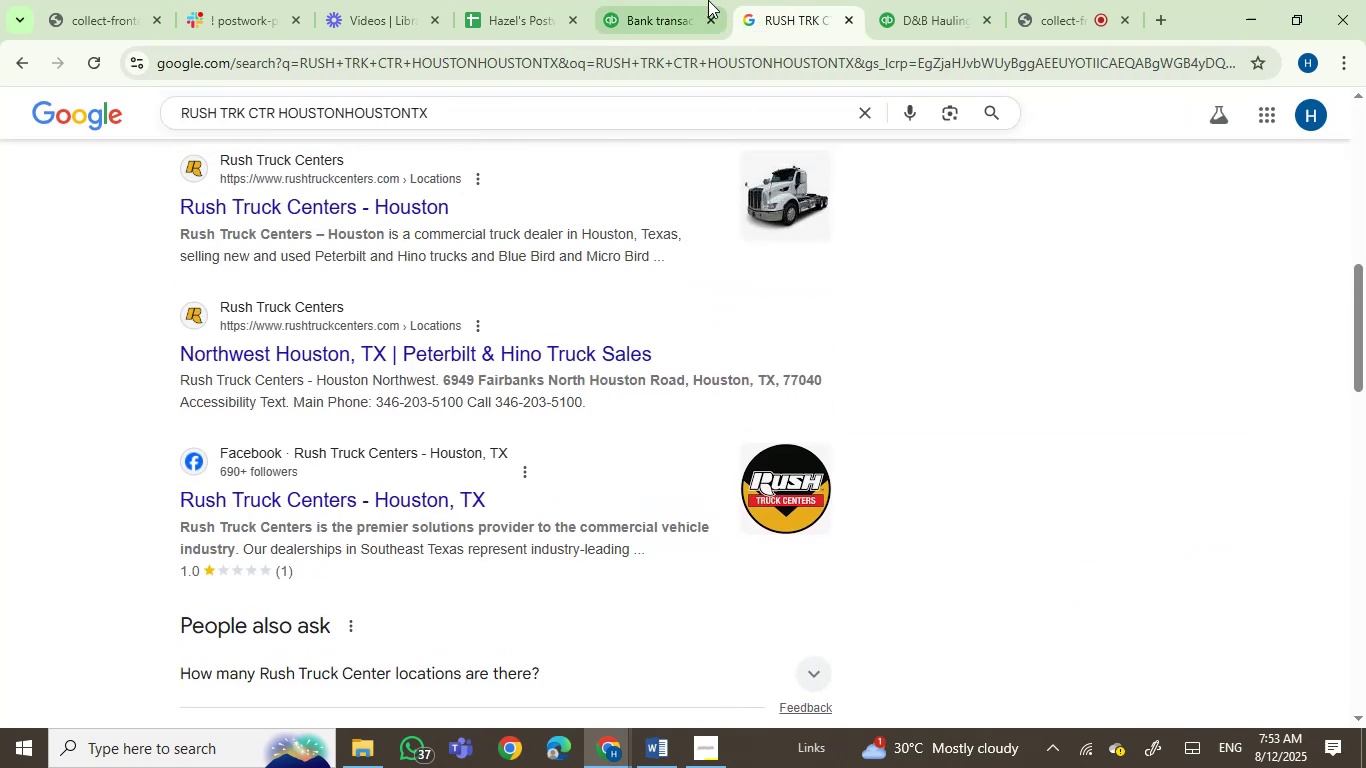 
left_click([678, 0])
 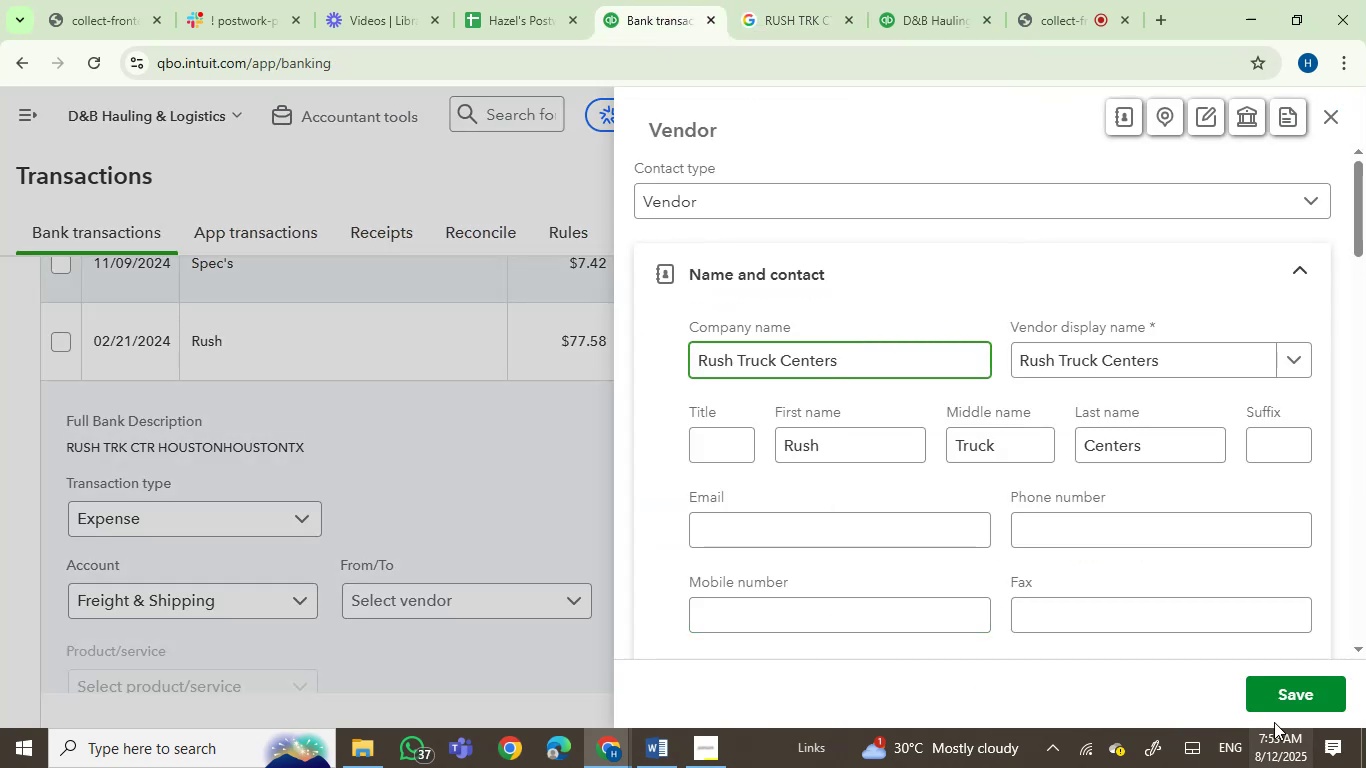 
left_click([1280, 710])
 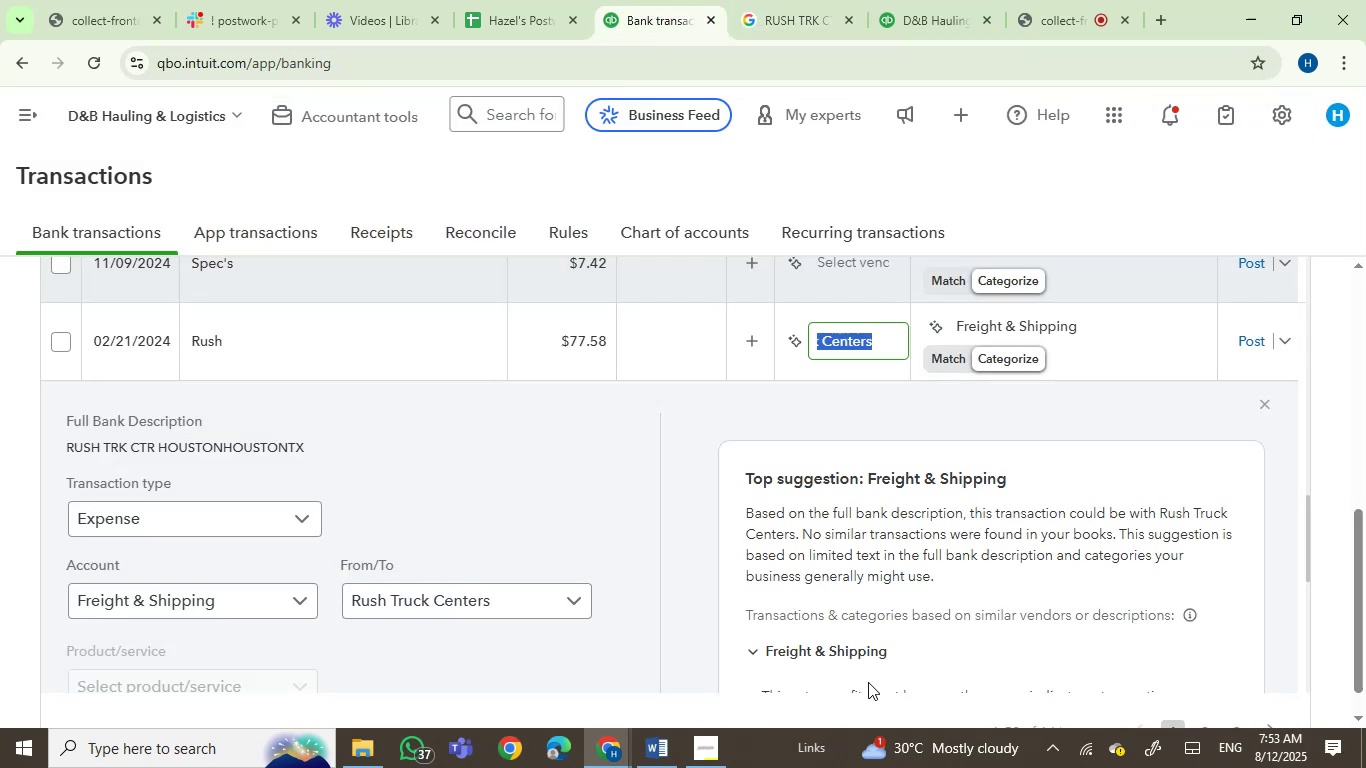 
left_click([1042, 329])
 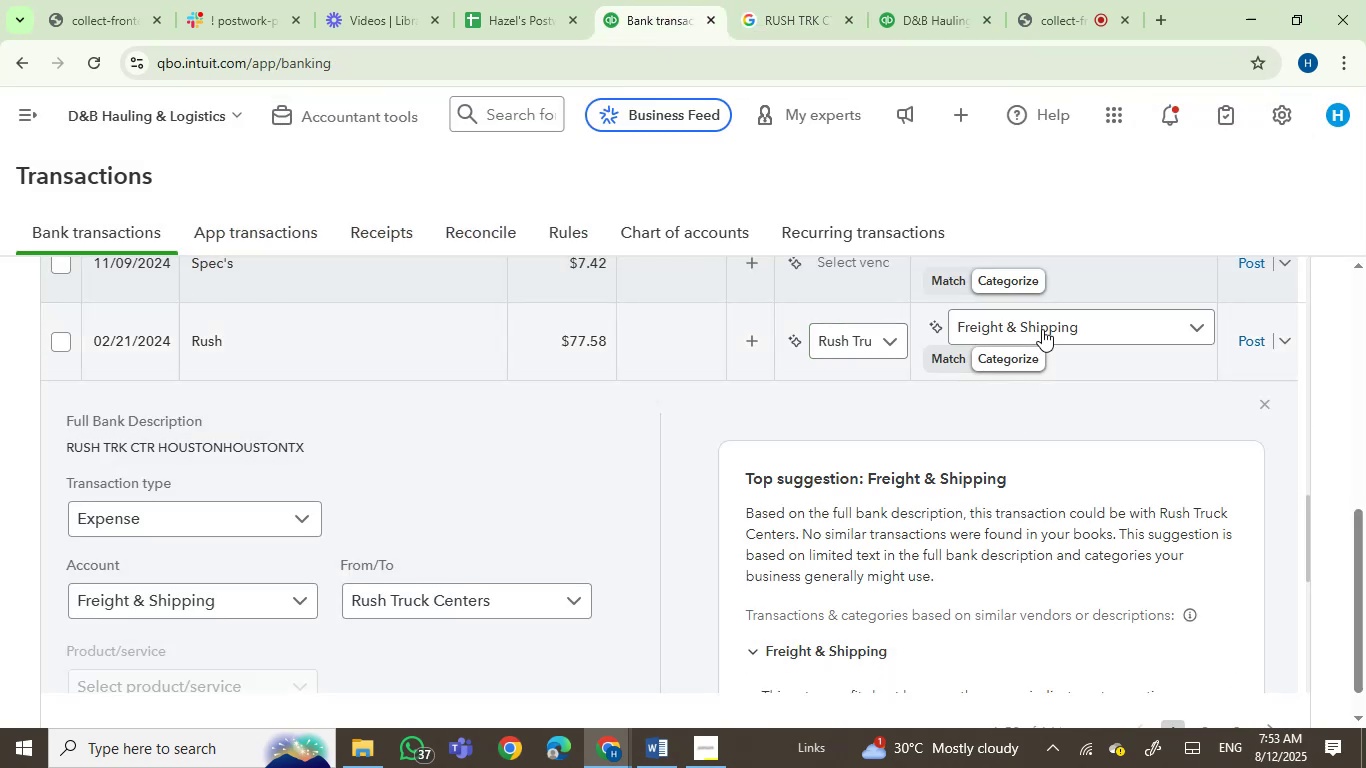 
left_click([1006, 318])
 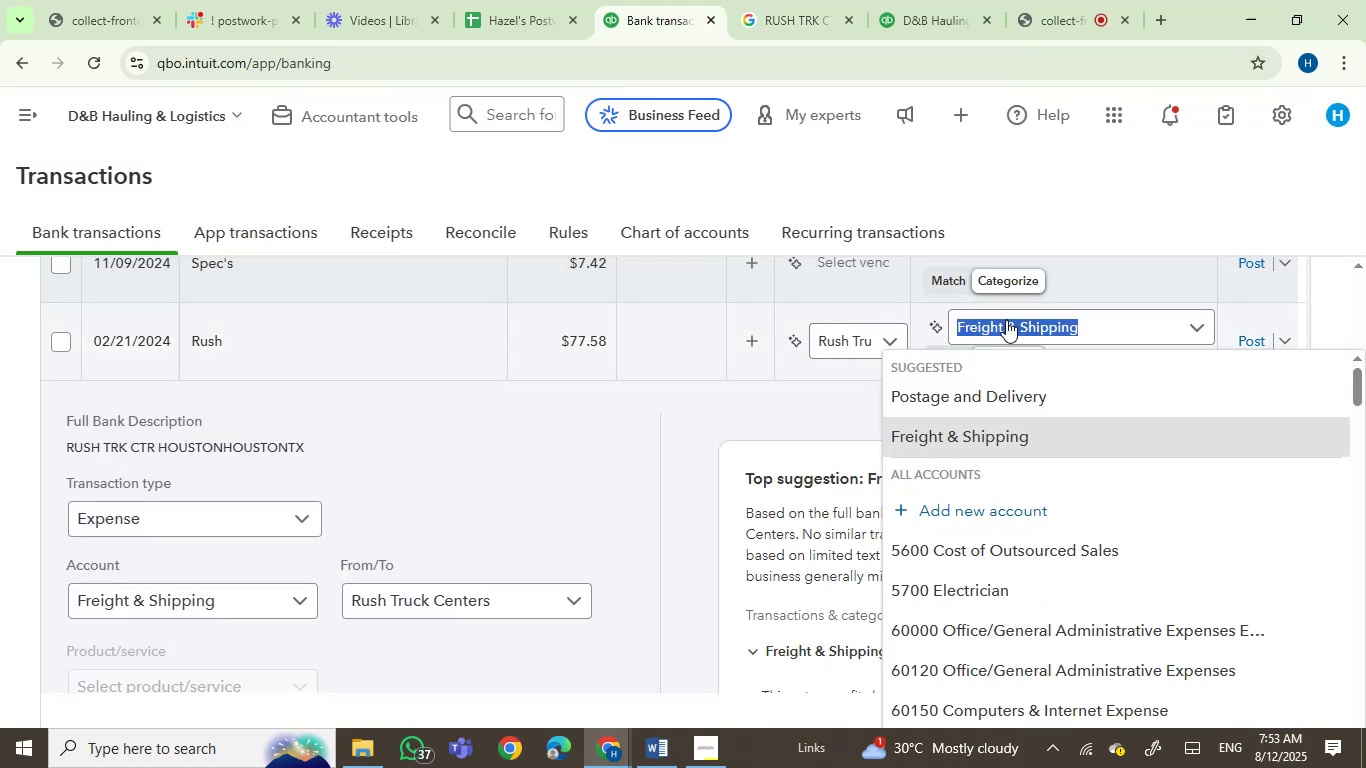 
type(rep)
 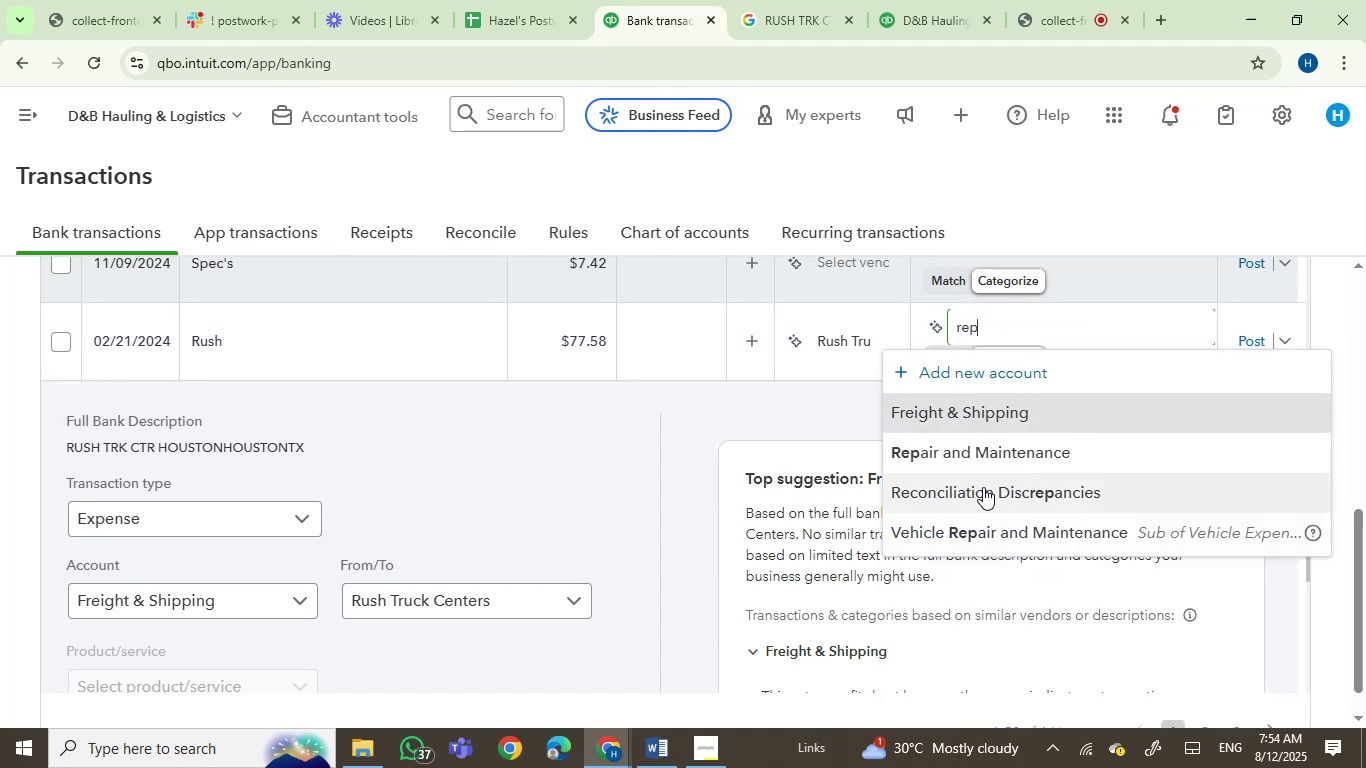 
left_click([988, 537])
 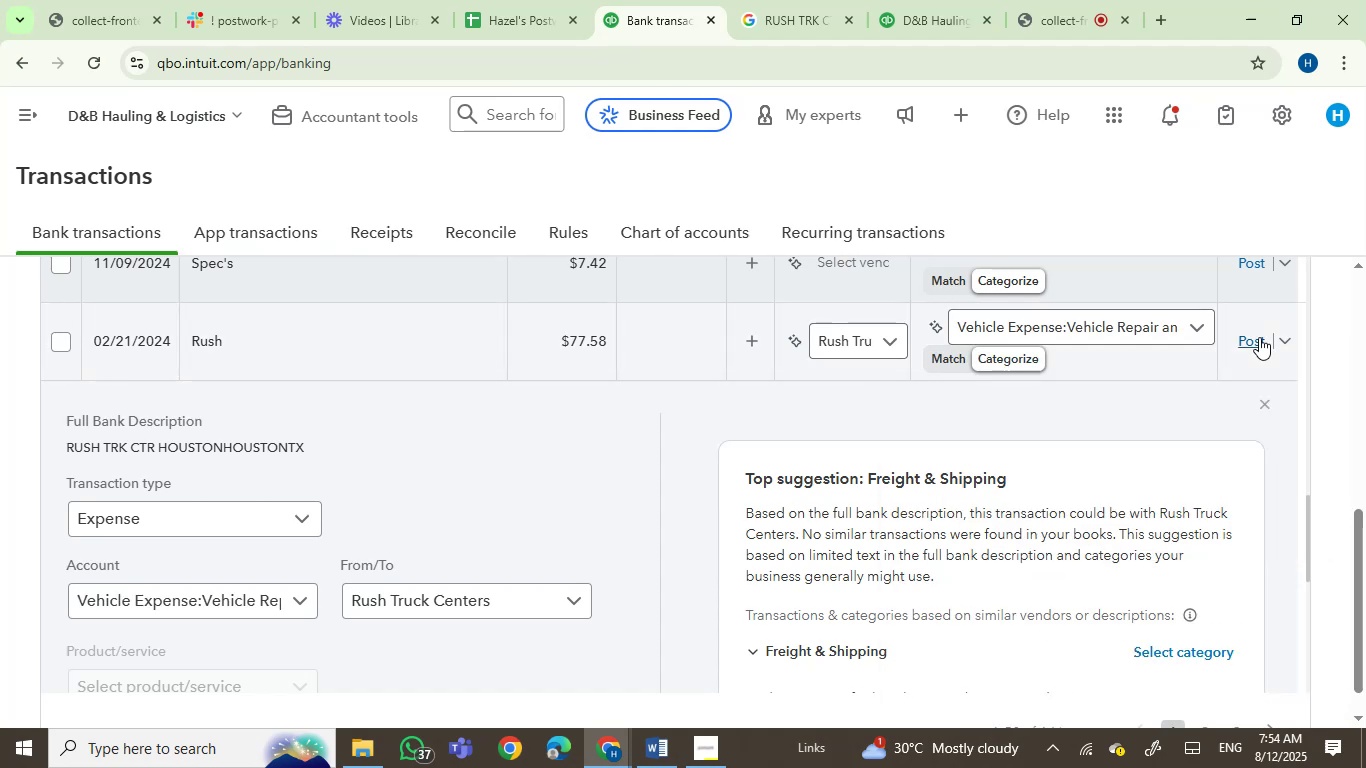 
left_click([1259, 337])
 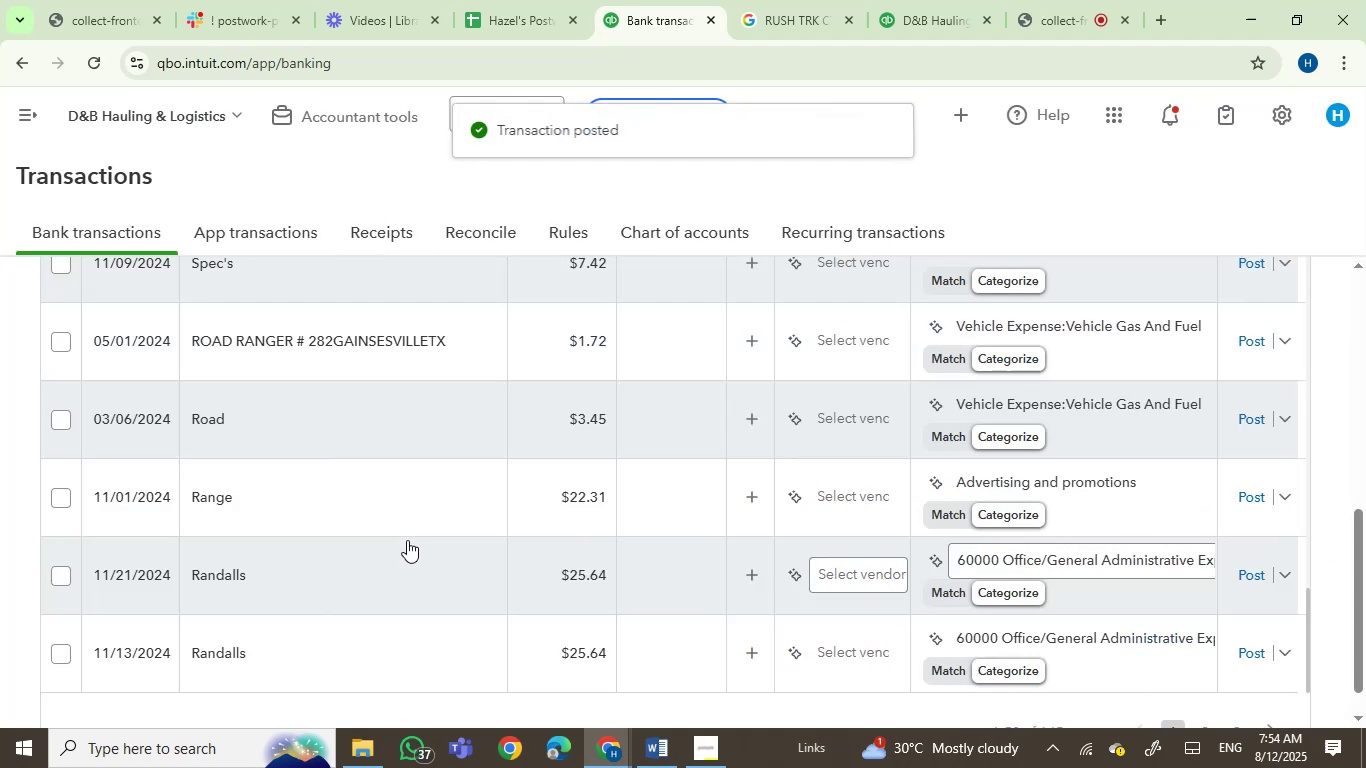 
left_click([331, 347])
 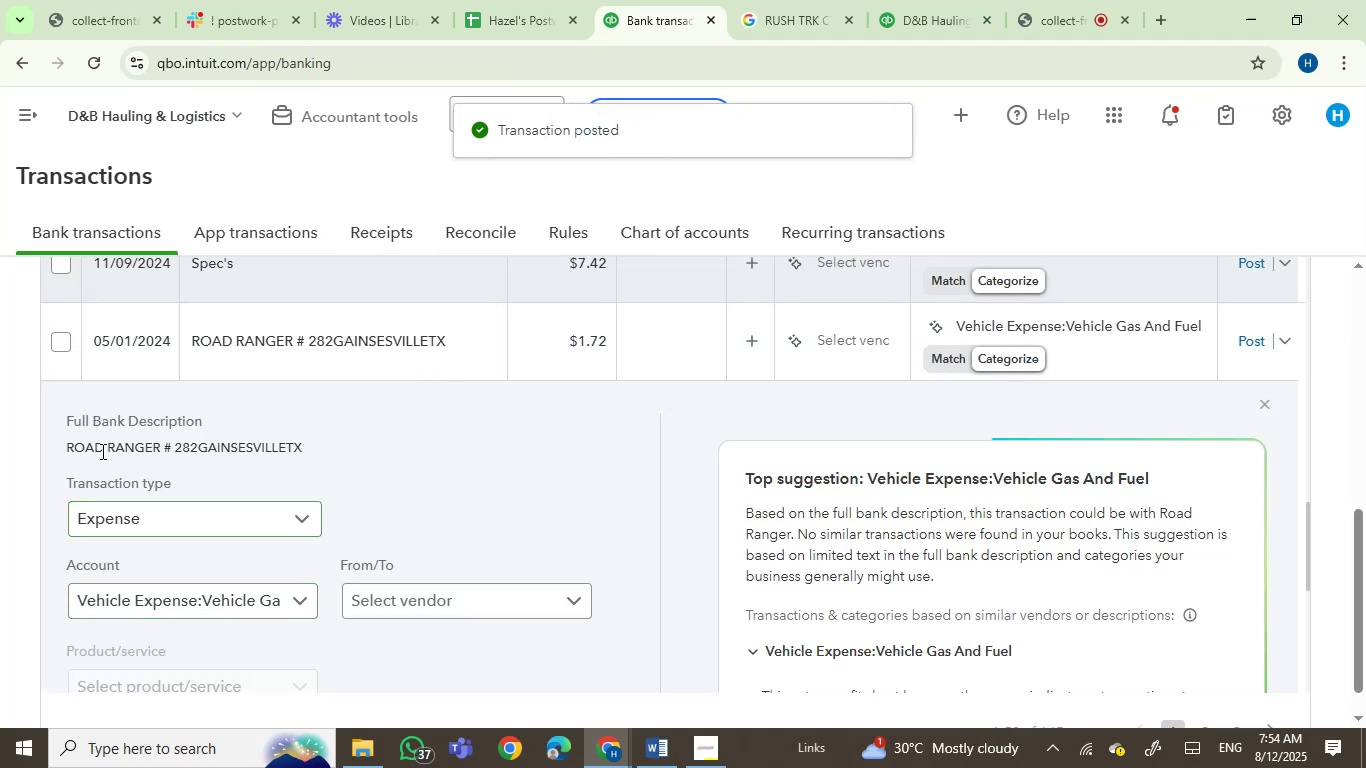 
left_click([87, 450])
 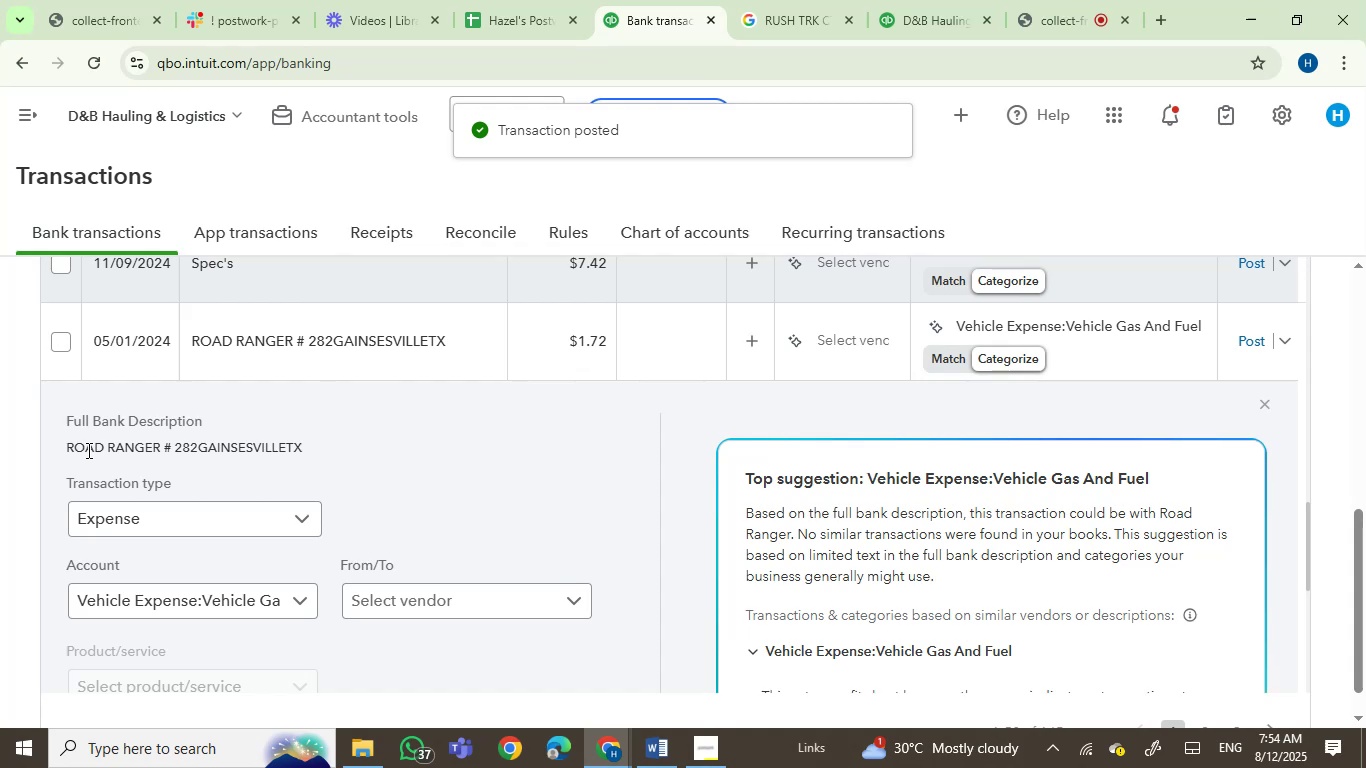 
left_click_drag(start_coordinate=[87, 450], to_coordinate=[291, 458])
 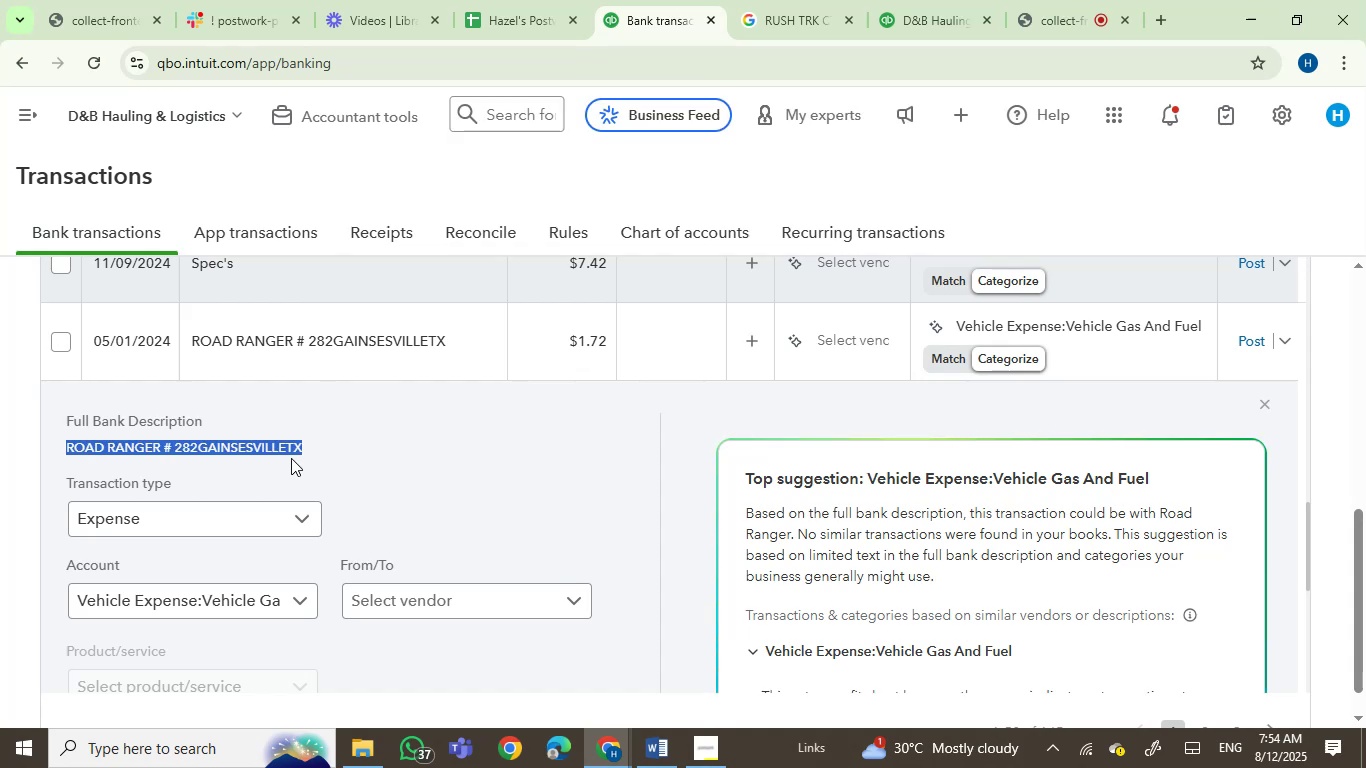 
key(Control+C)
 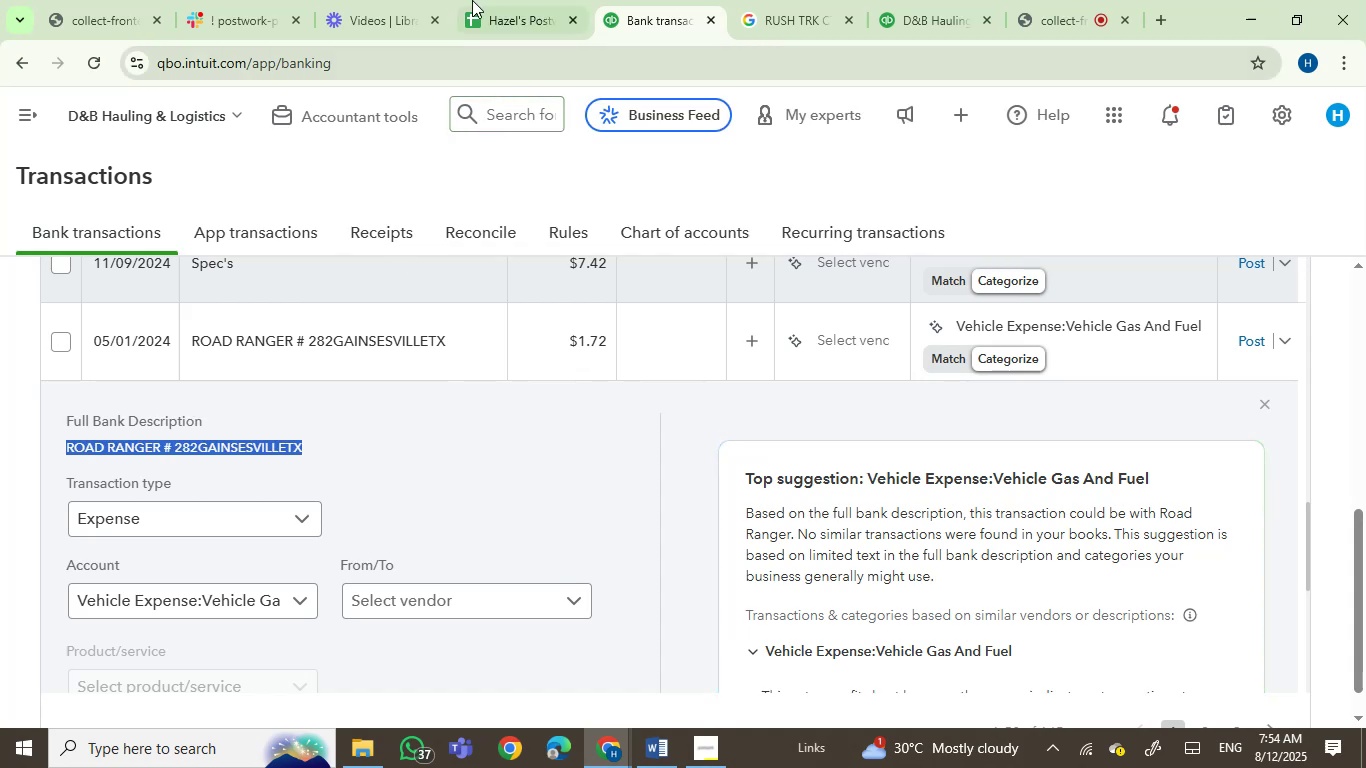 
left_click([788, 2])
 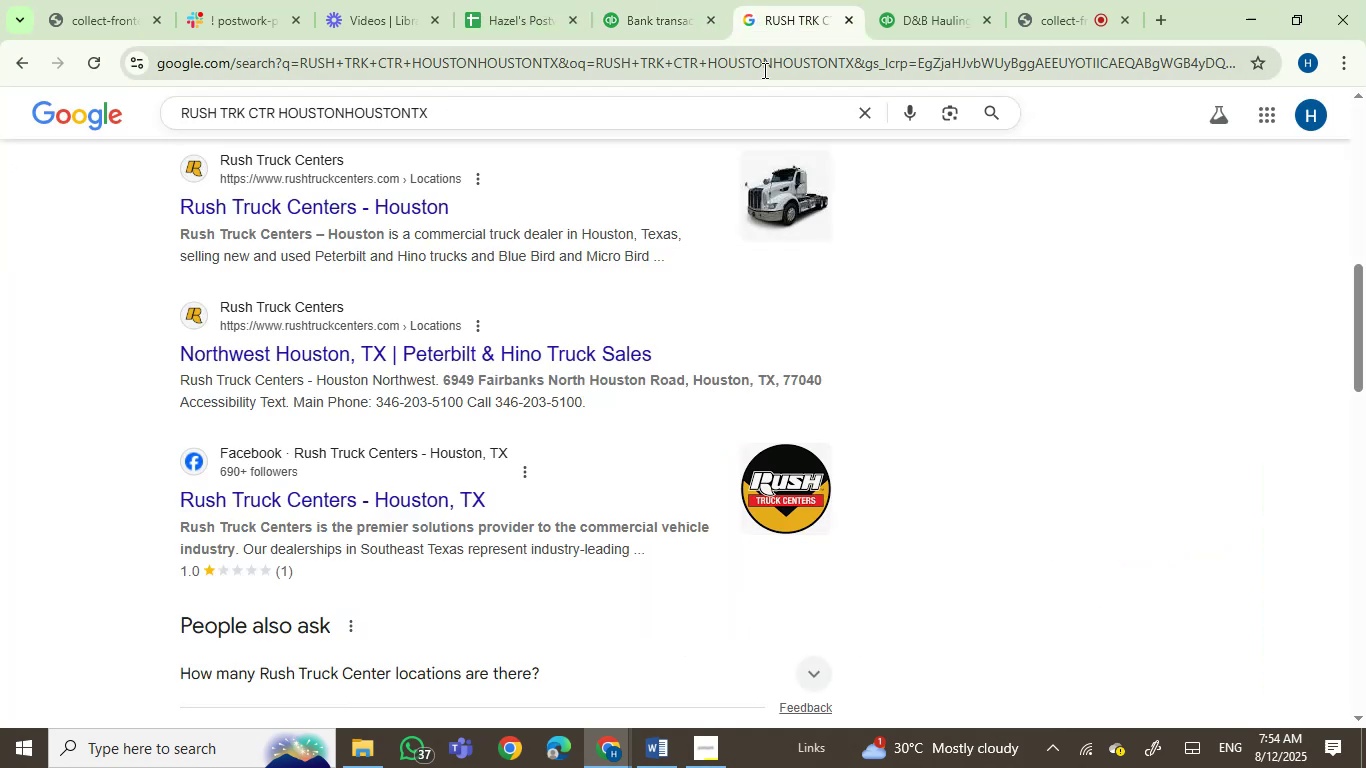 
key(Control+ControlLeft)
 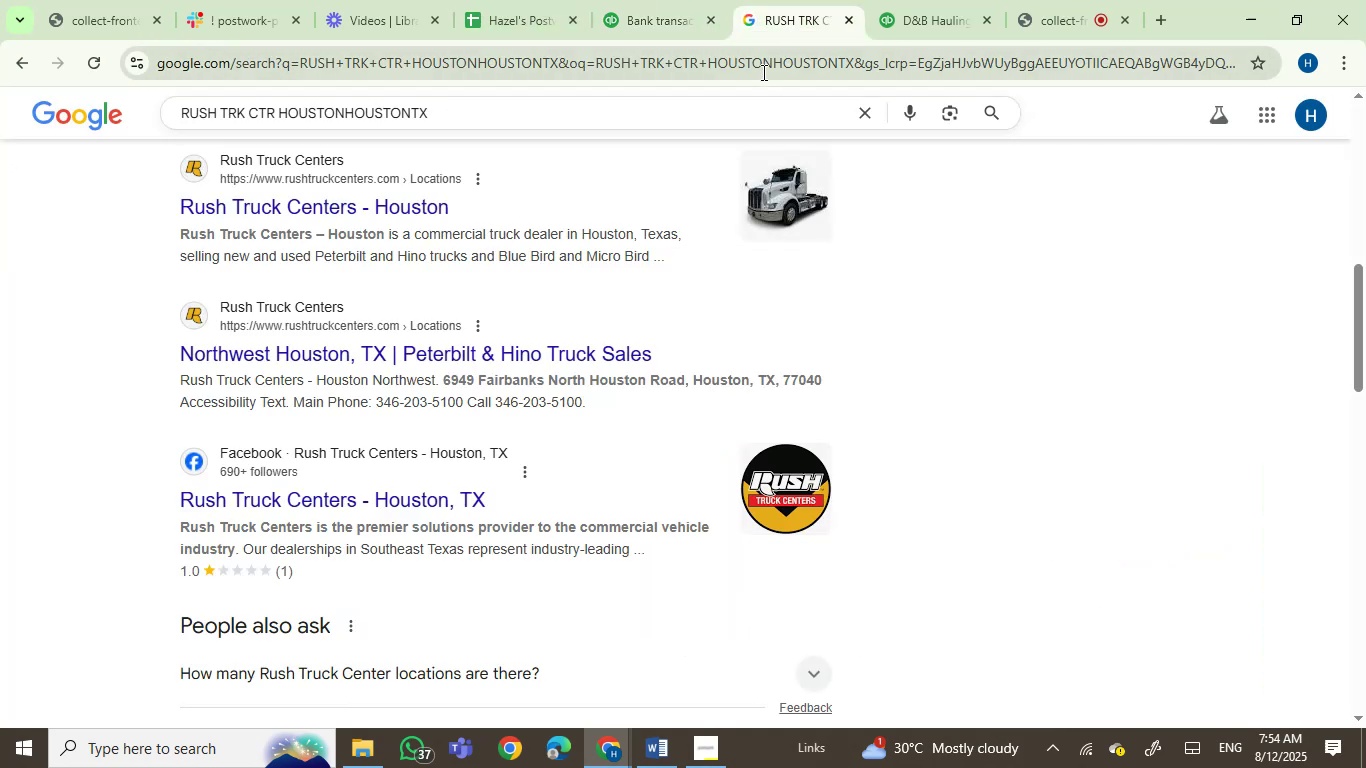 
double_click([762, 72])
 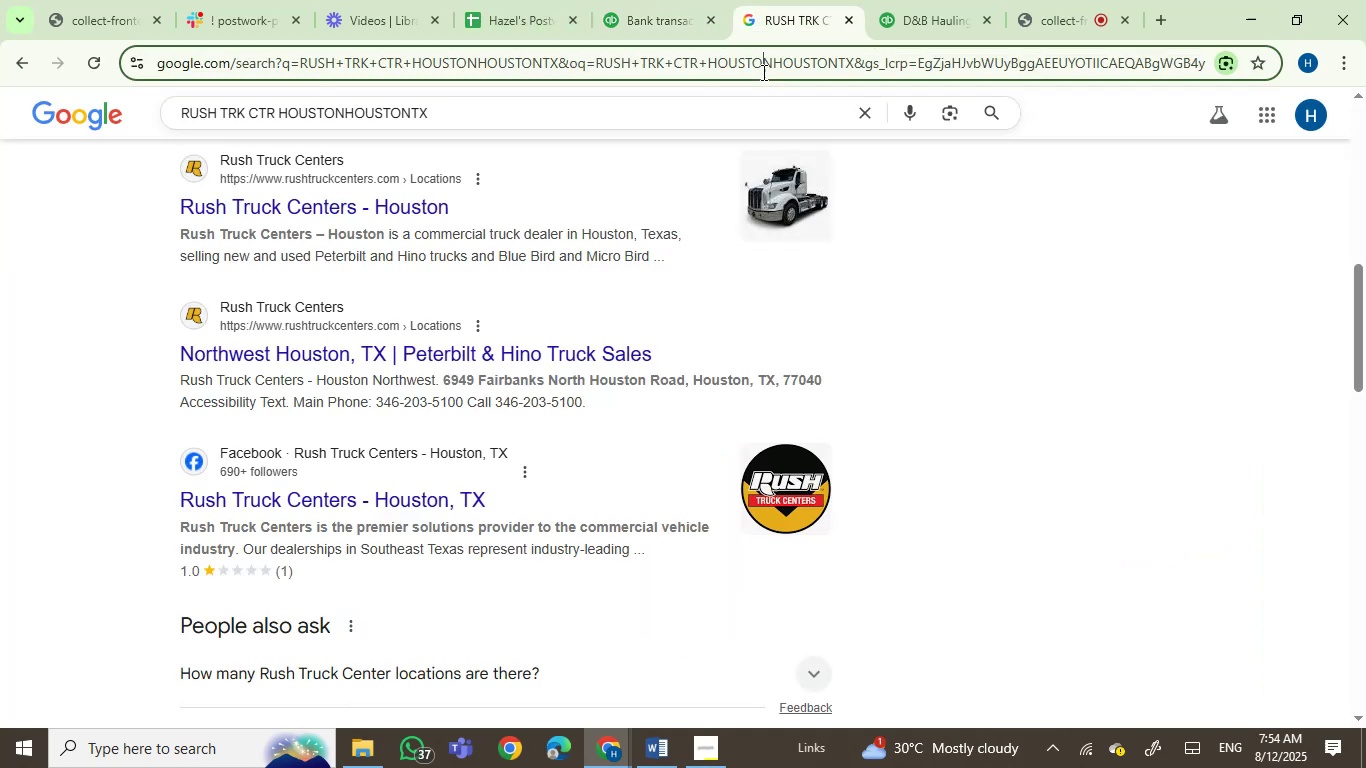 
key(Control+V)
 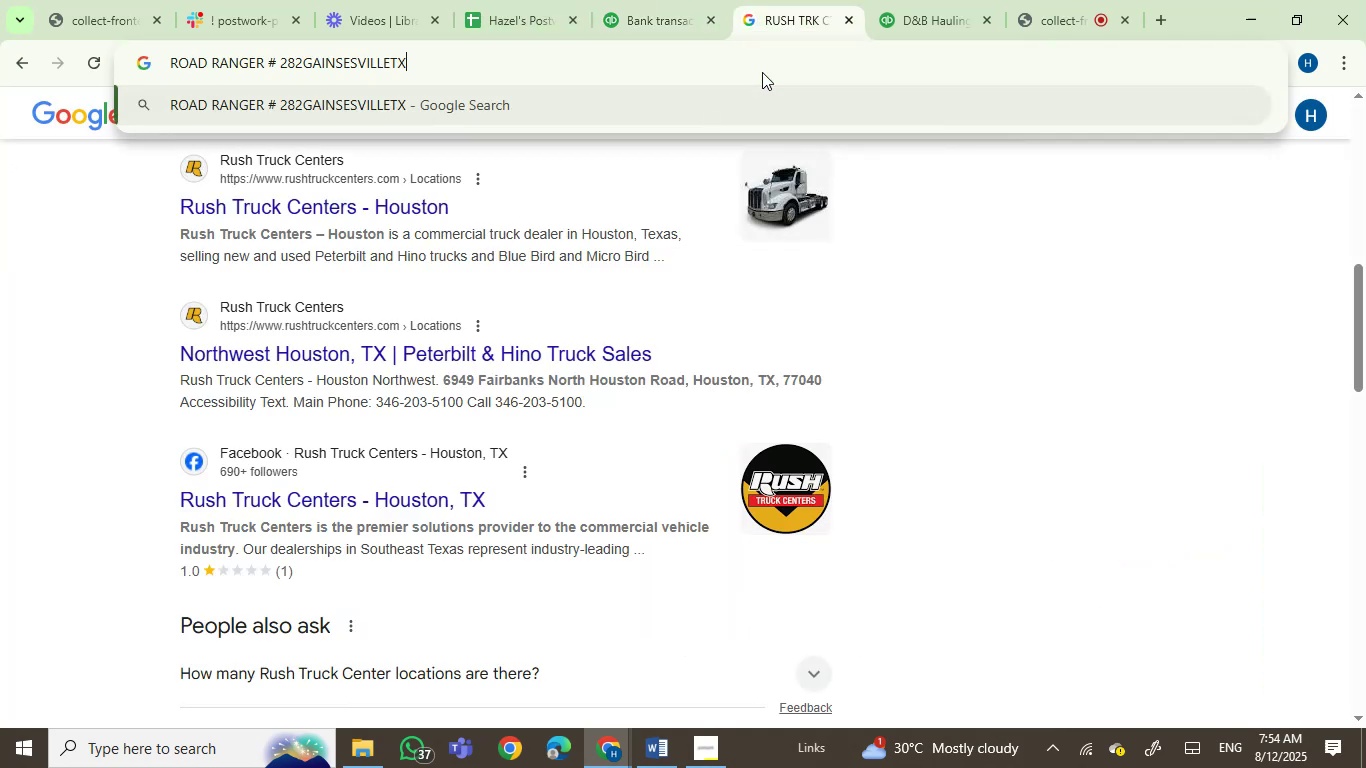 
key(Enter)
 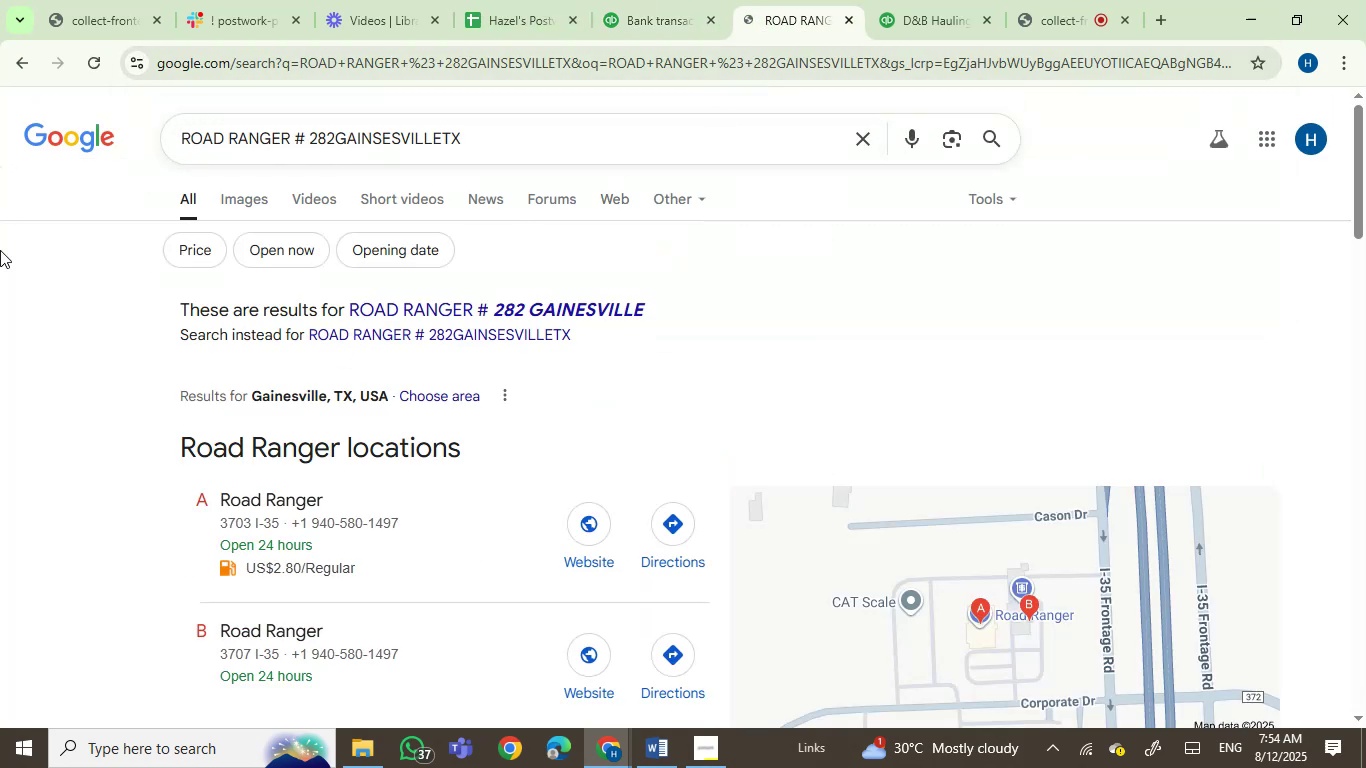 
scroll: coordinate [29, 264], scroll_direction: down, amount: 5.0
 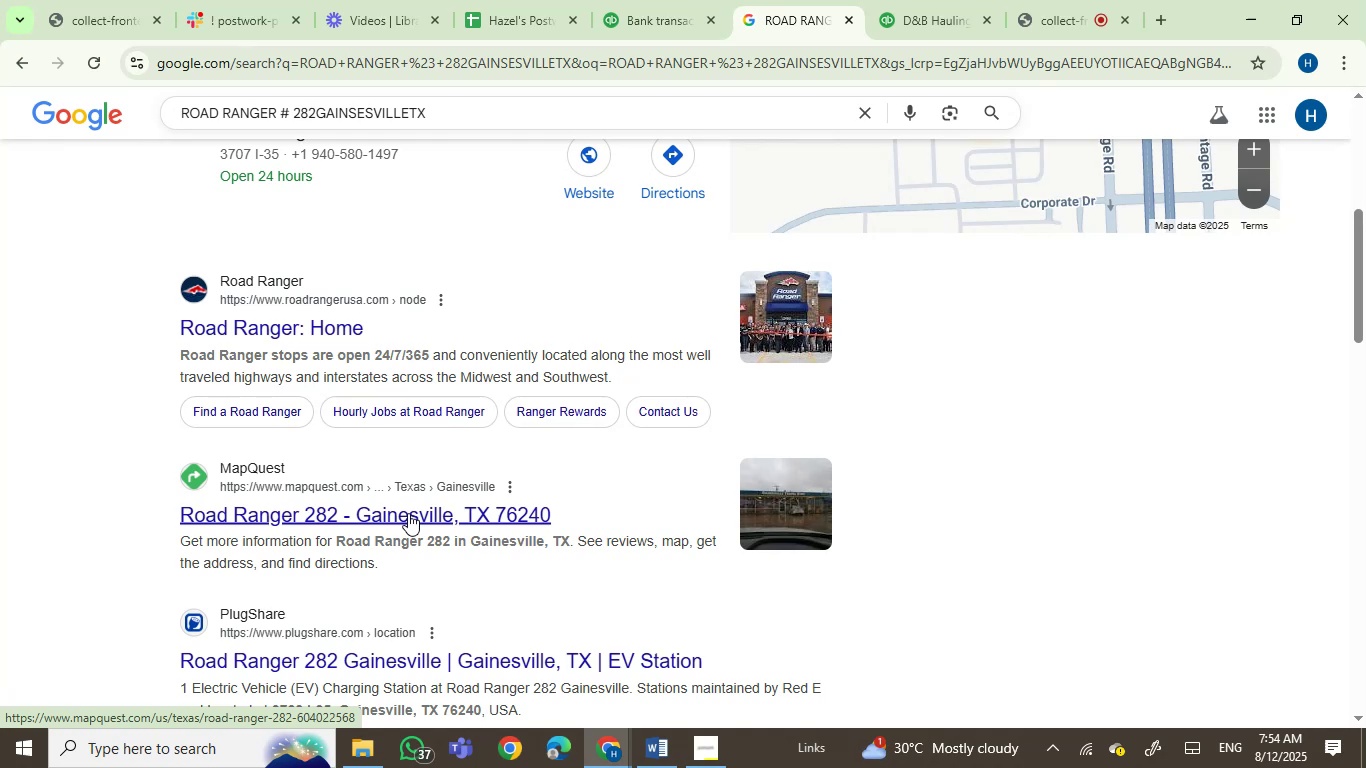 
wait(28.22)
 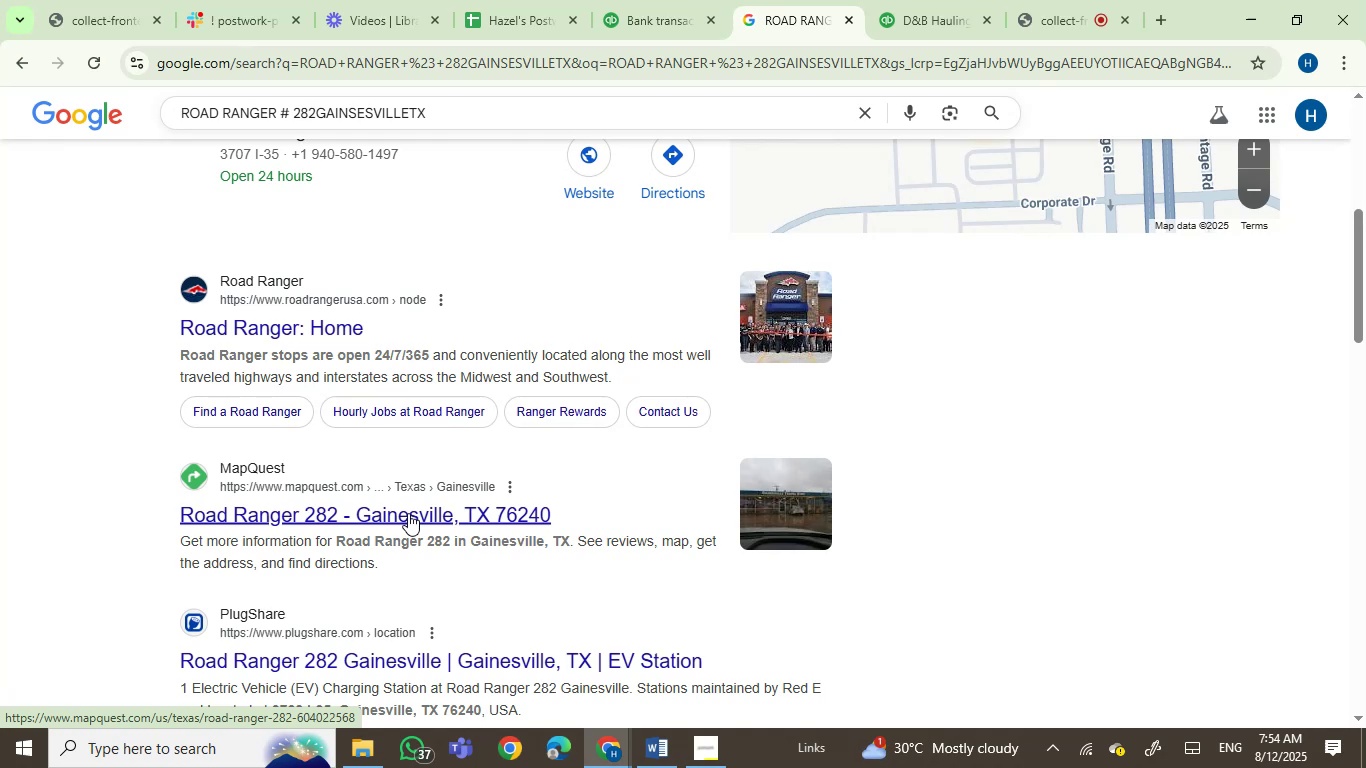 
scroll: coordinate [278, 538], scroll_direction: up, amount: 1.0
 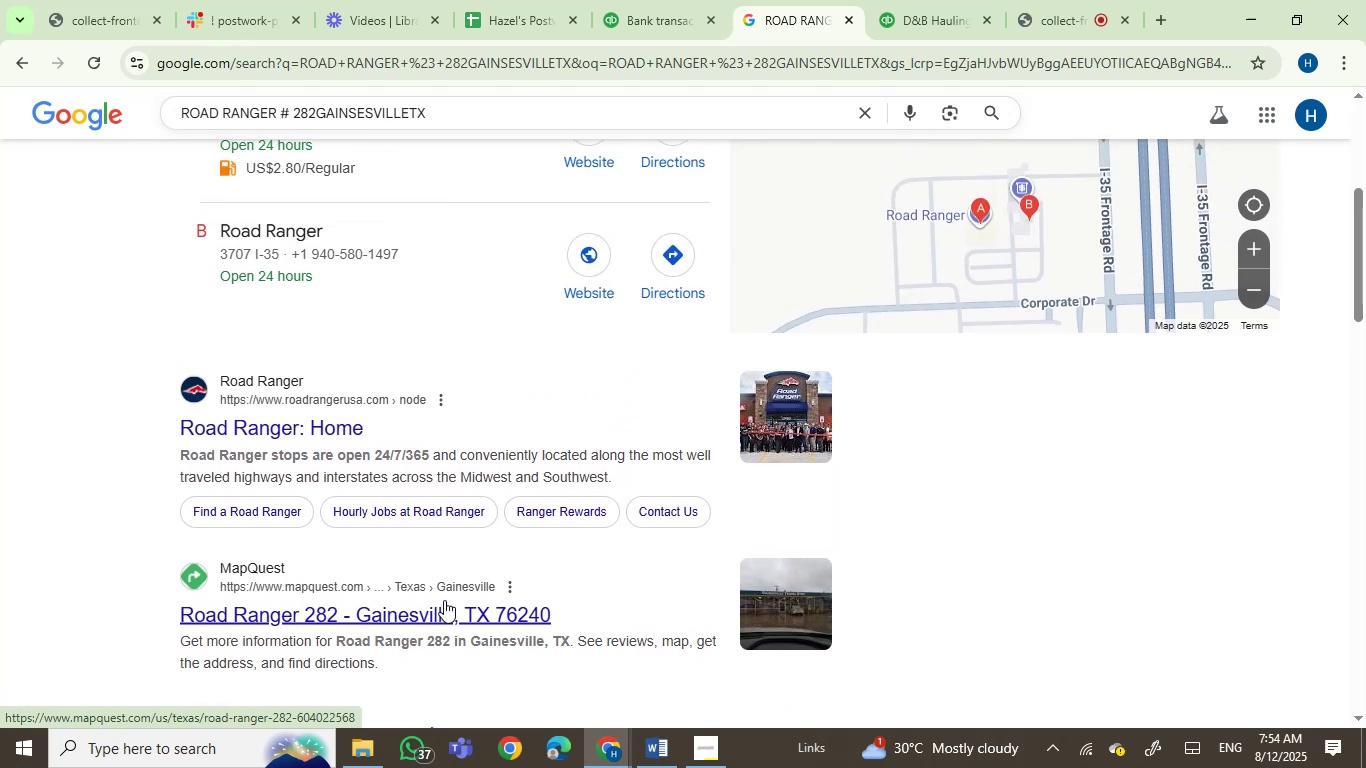 
wait(10.67)
 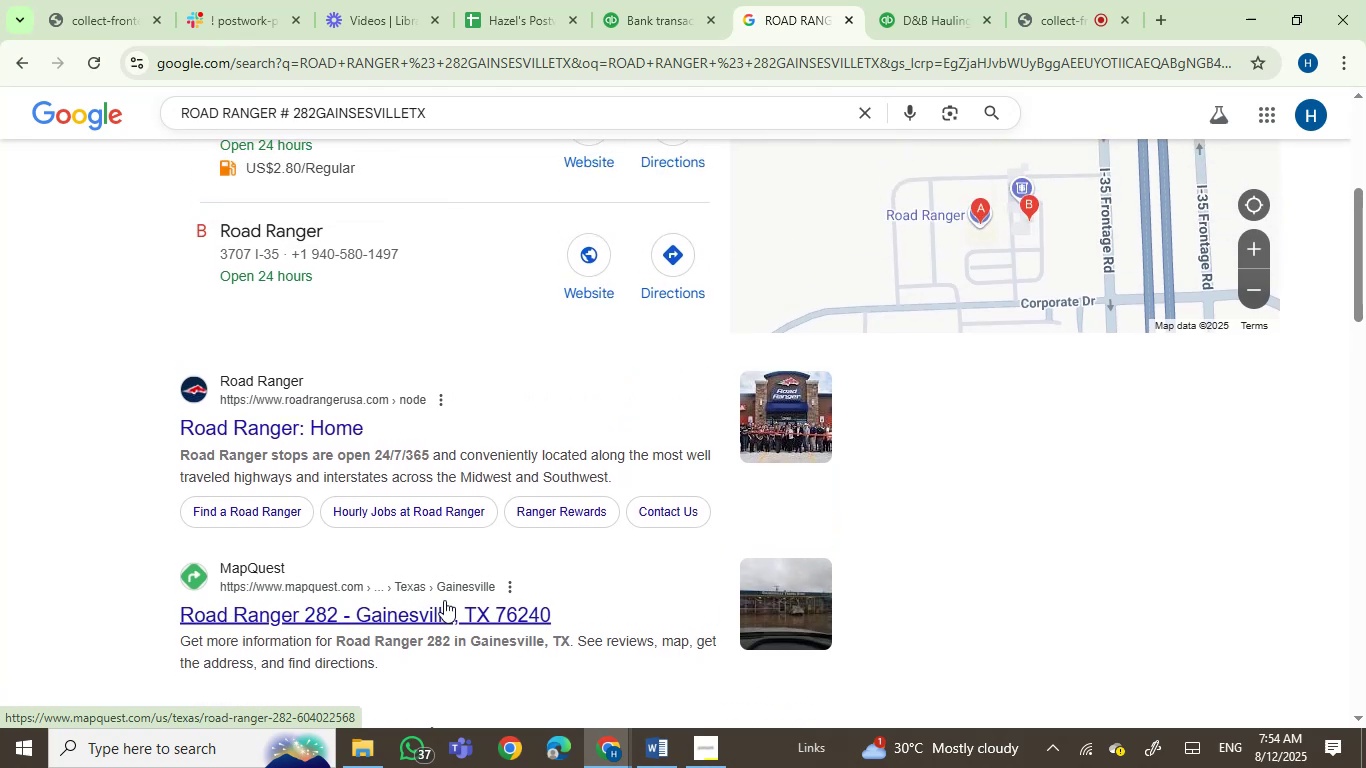 
scroll: coordinate [714, 609], scroll_direction: up, amount: 1.0
 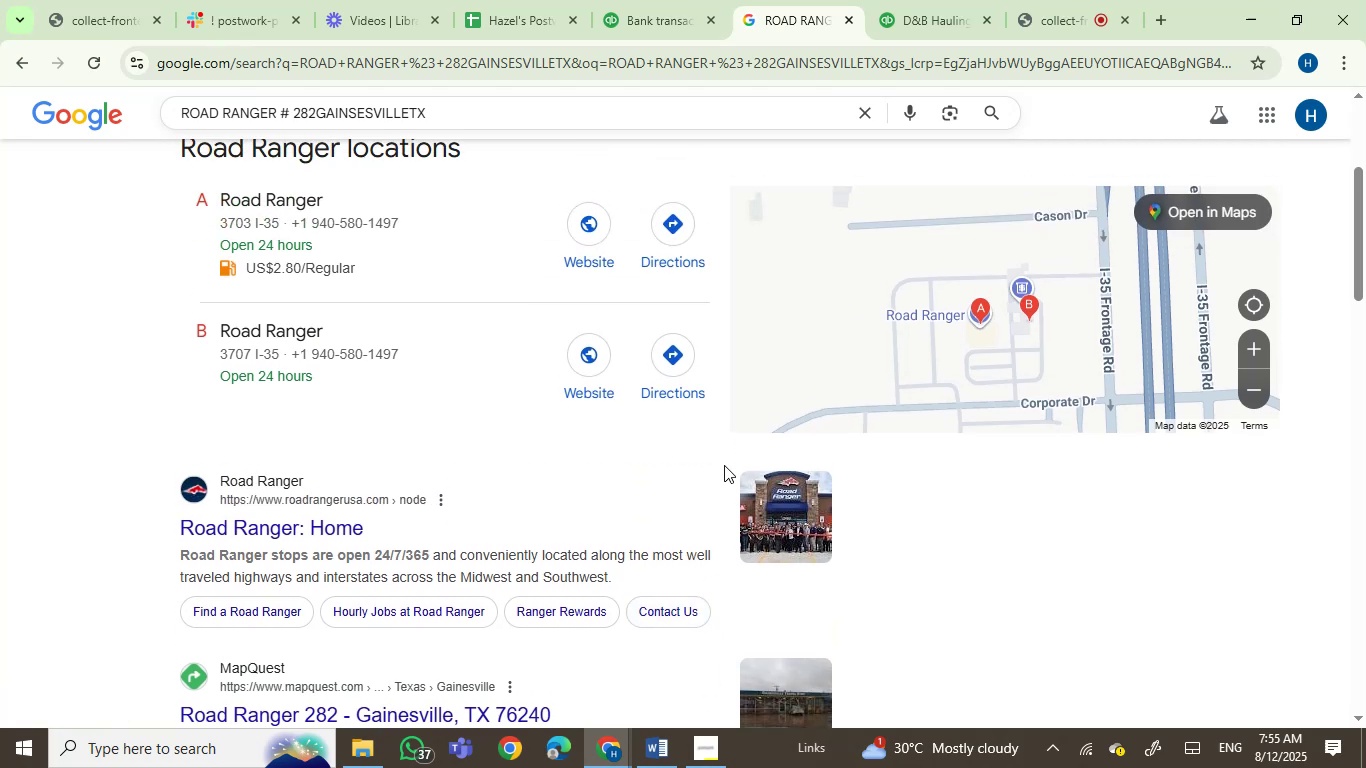 
scroll: coordinate [985, 529], scroll_direction: none, amount: 0.0
 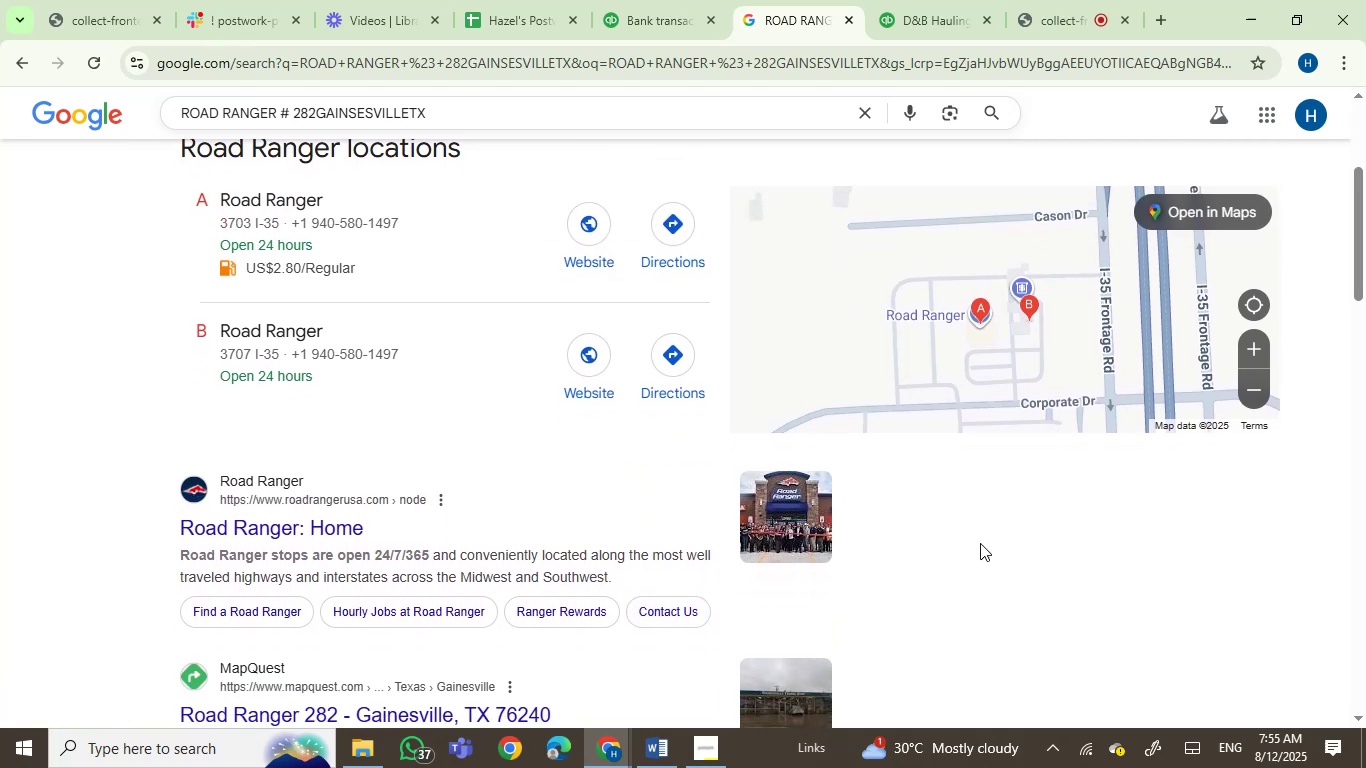 
scroll: coordinate [41, 543], scroll_direction: up, amount: 3.0
 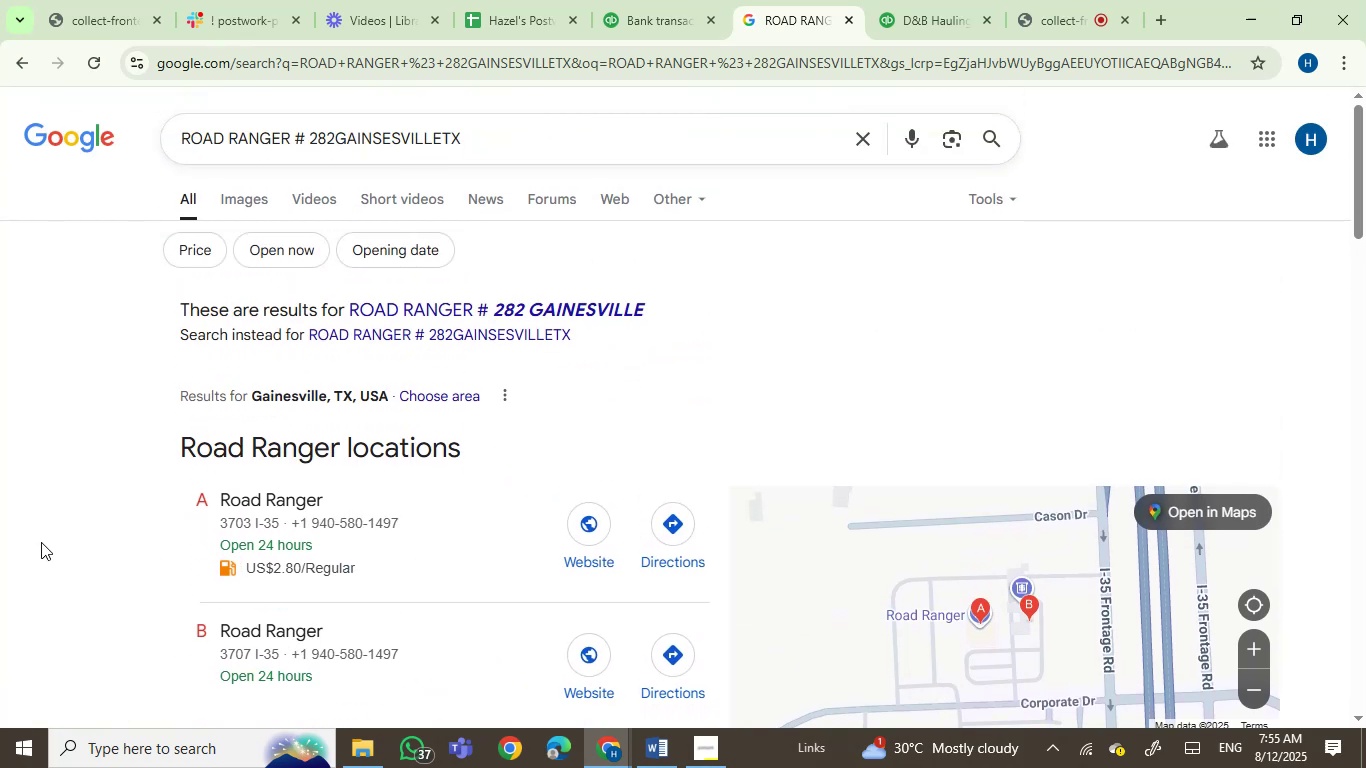 
scroll: coordinate [45, 539], scroll_direction: down, amount: 7.0
 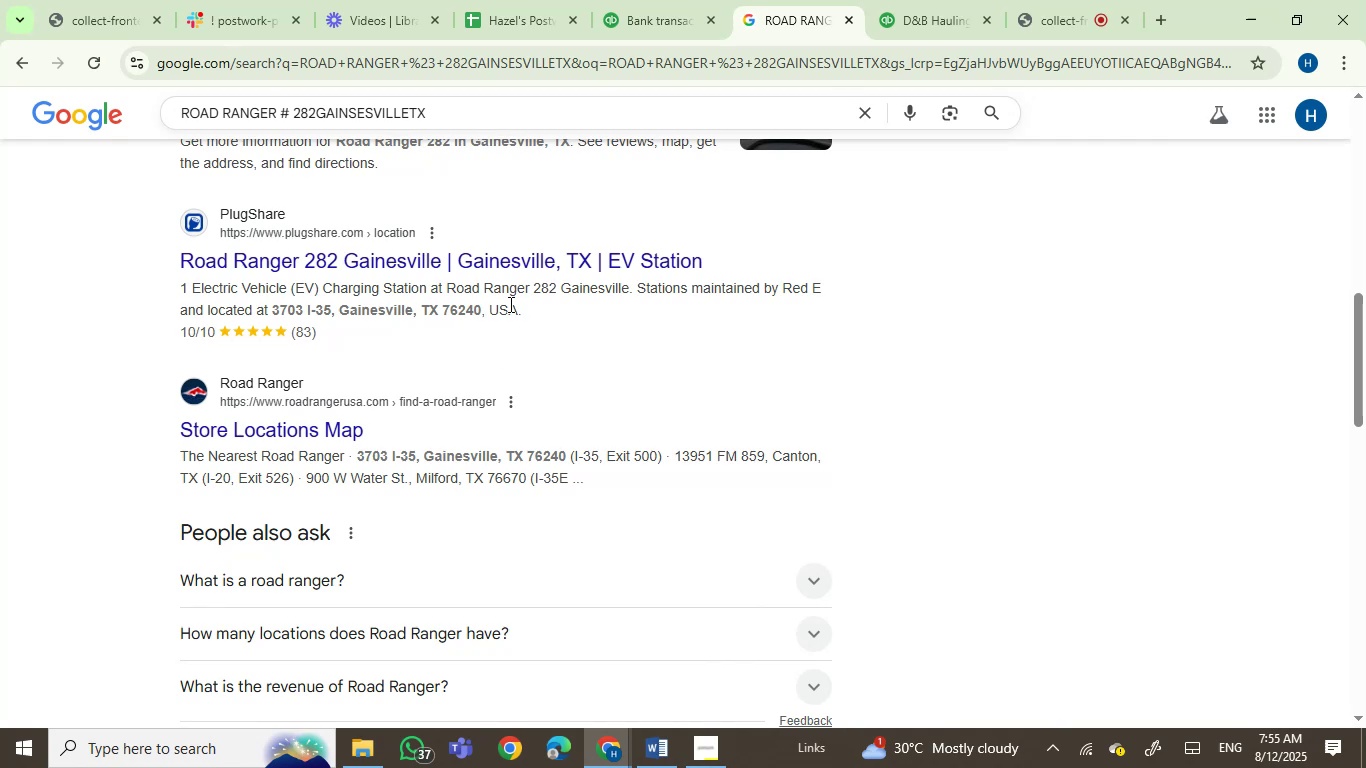 
wait(7.62)
 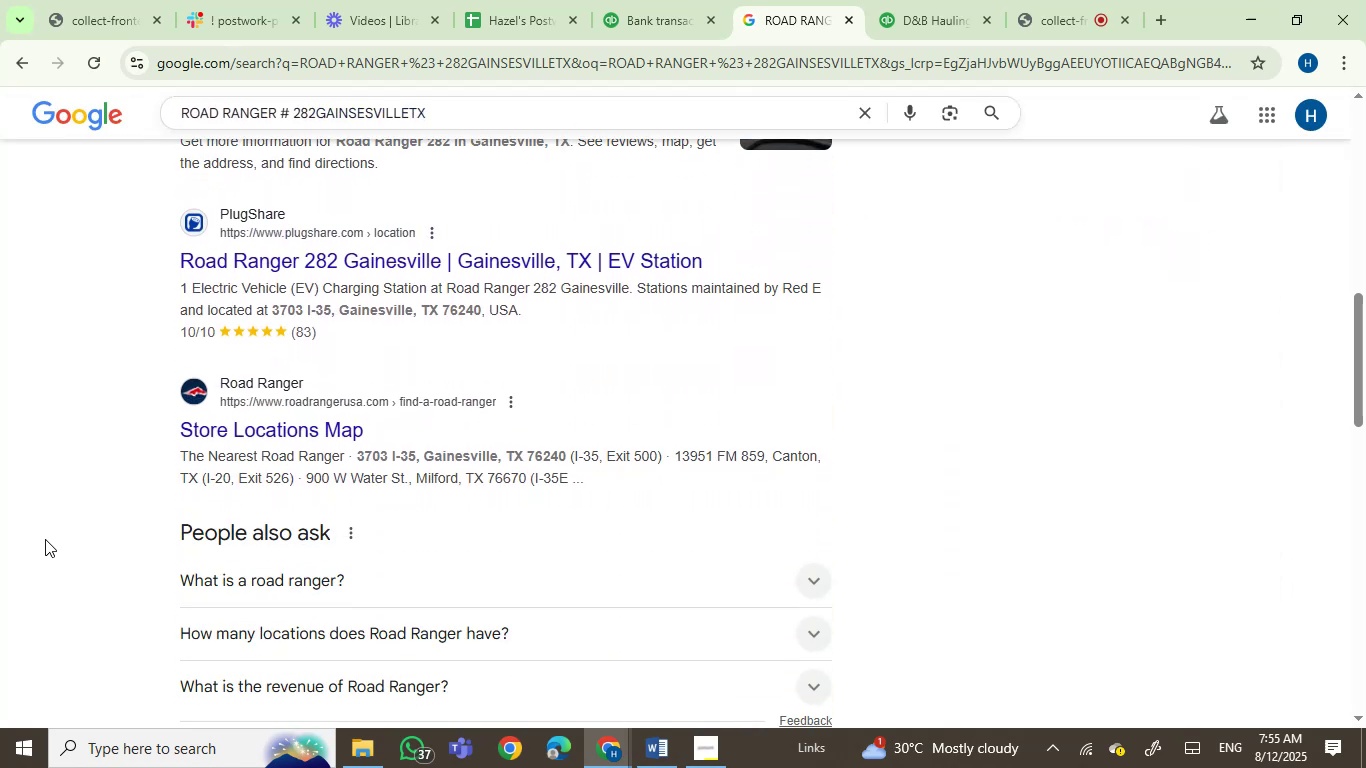 
left_click([647, 0])
 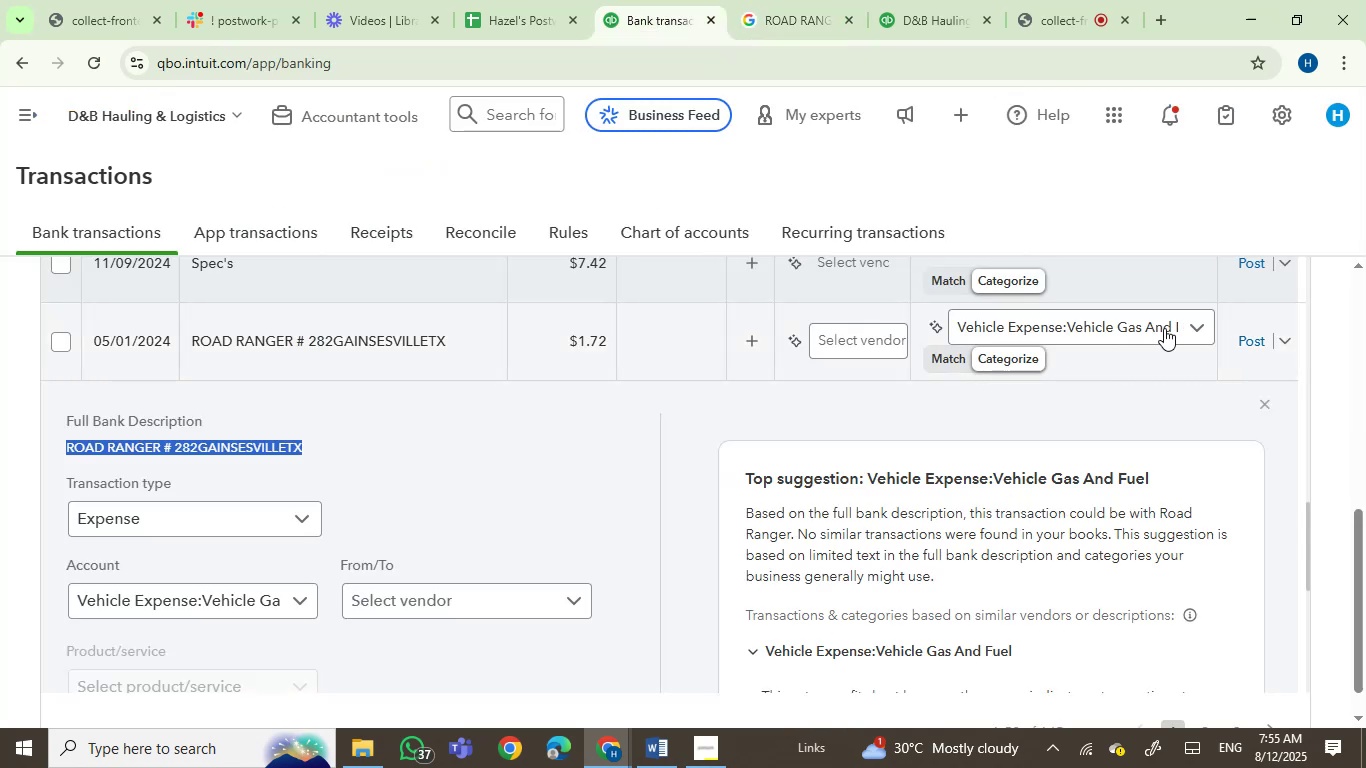 
left_click([1115, 324])
 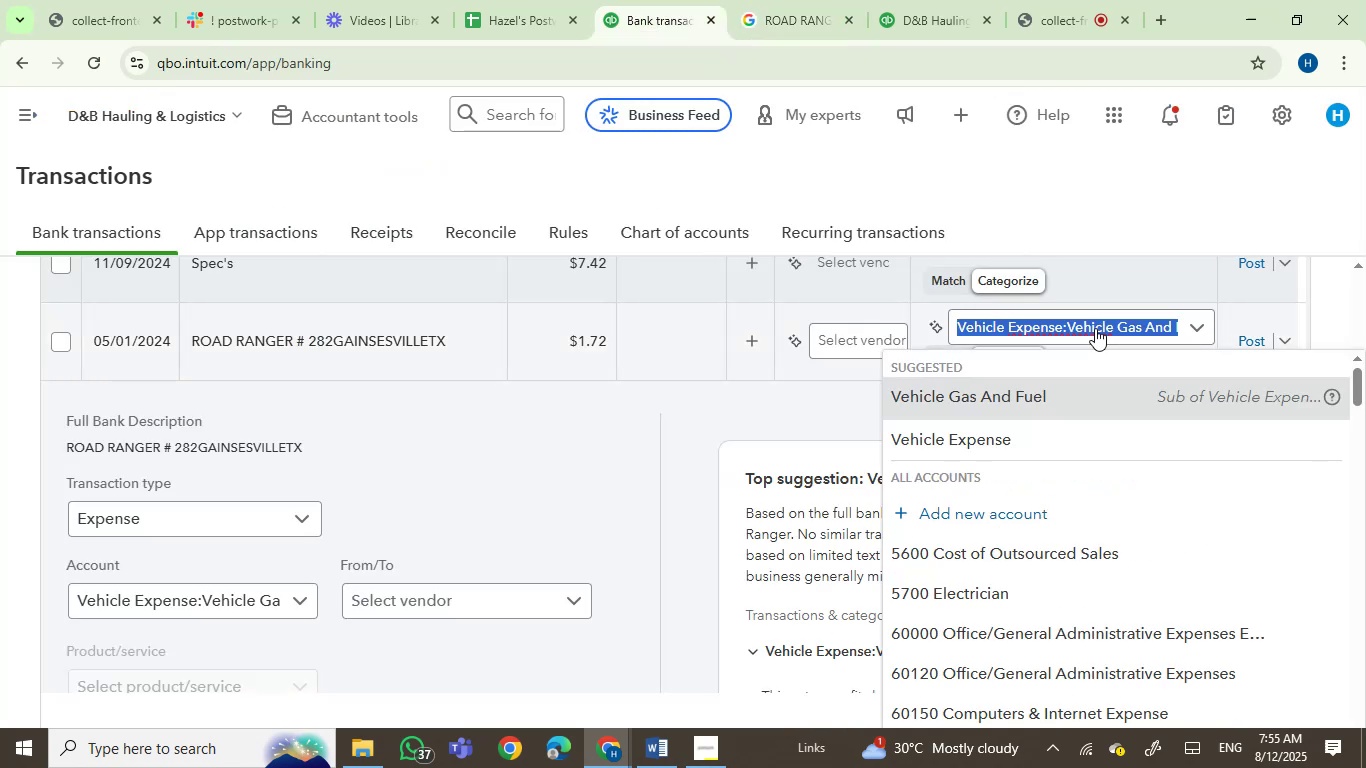 
type(rep)
 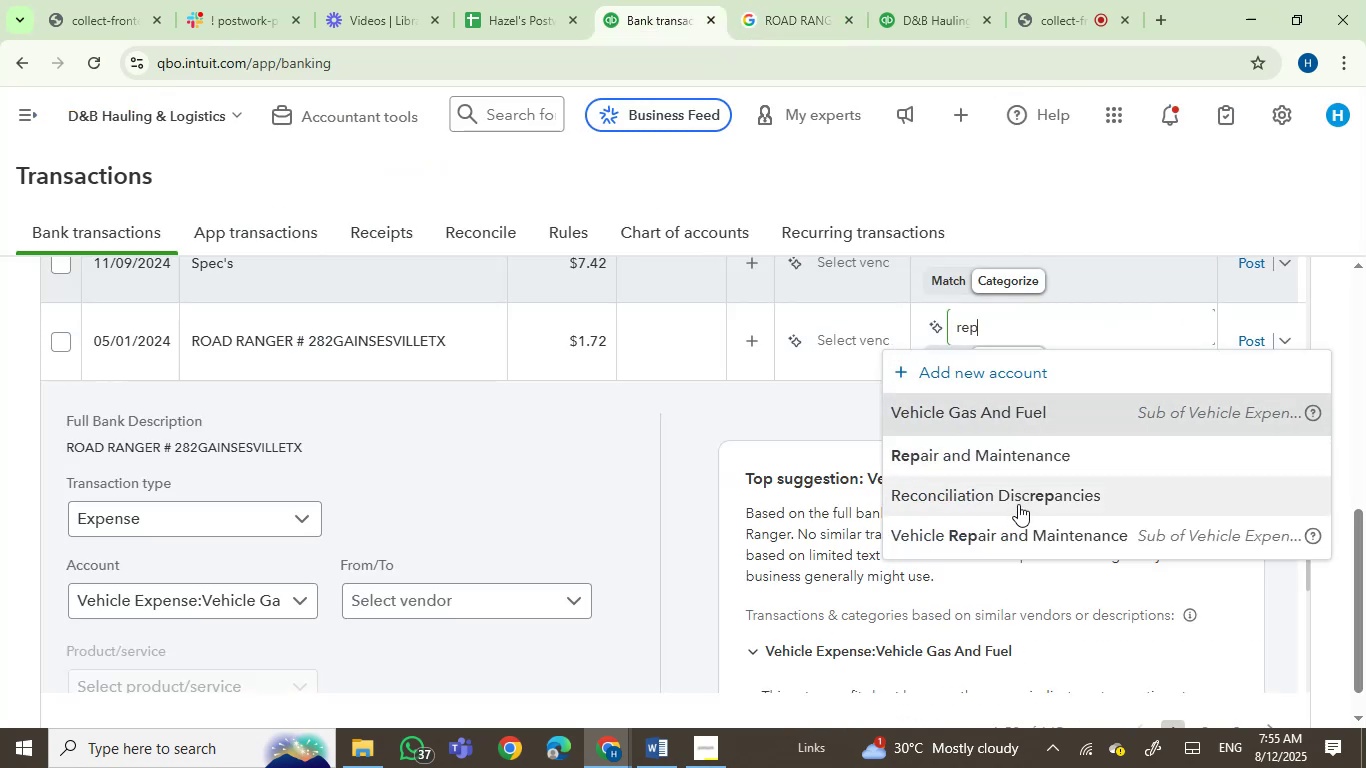 
left_click([1014, 542])
 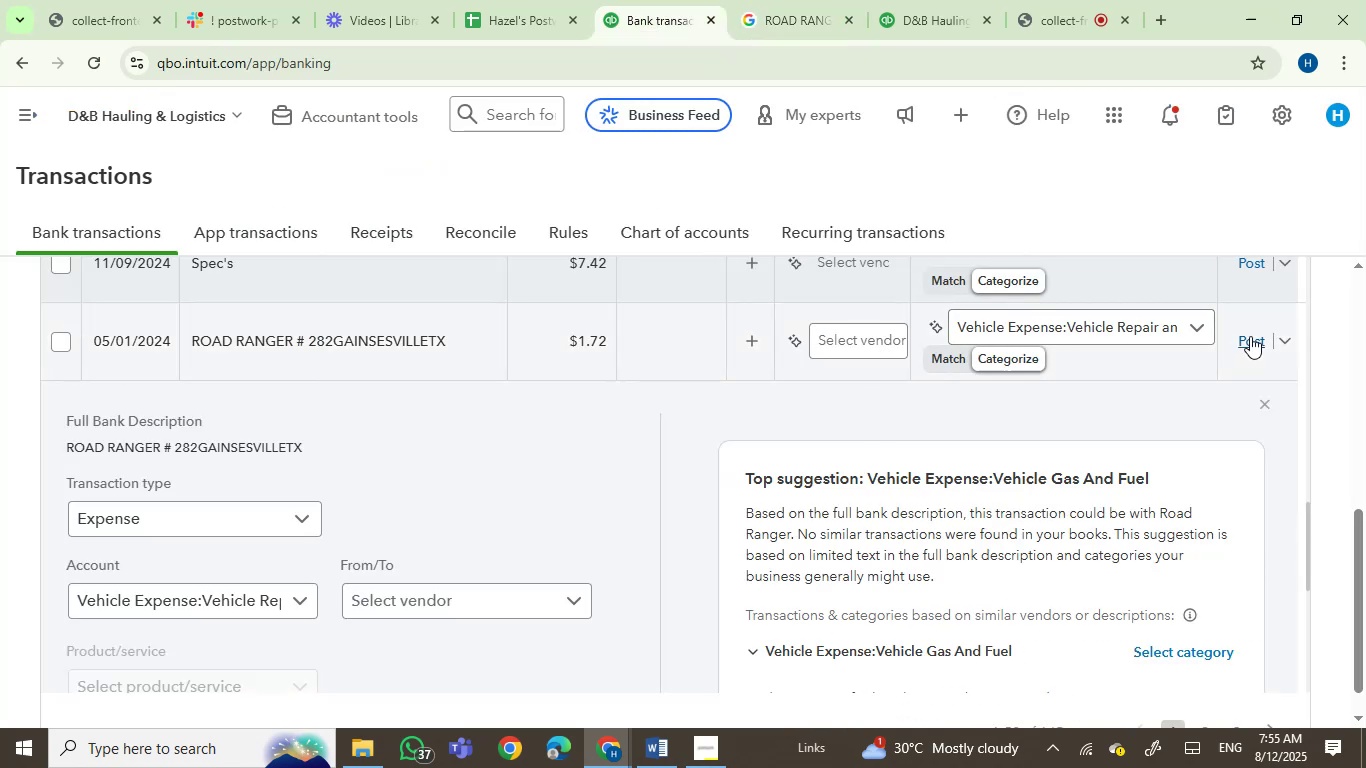 
left_click([1250, 336])
 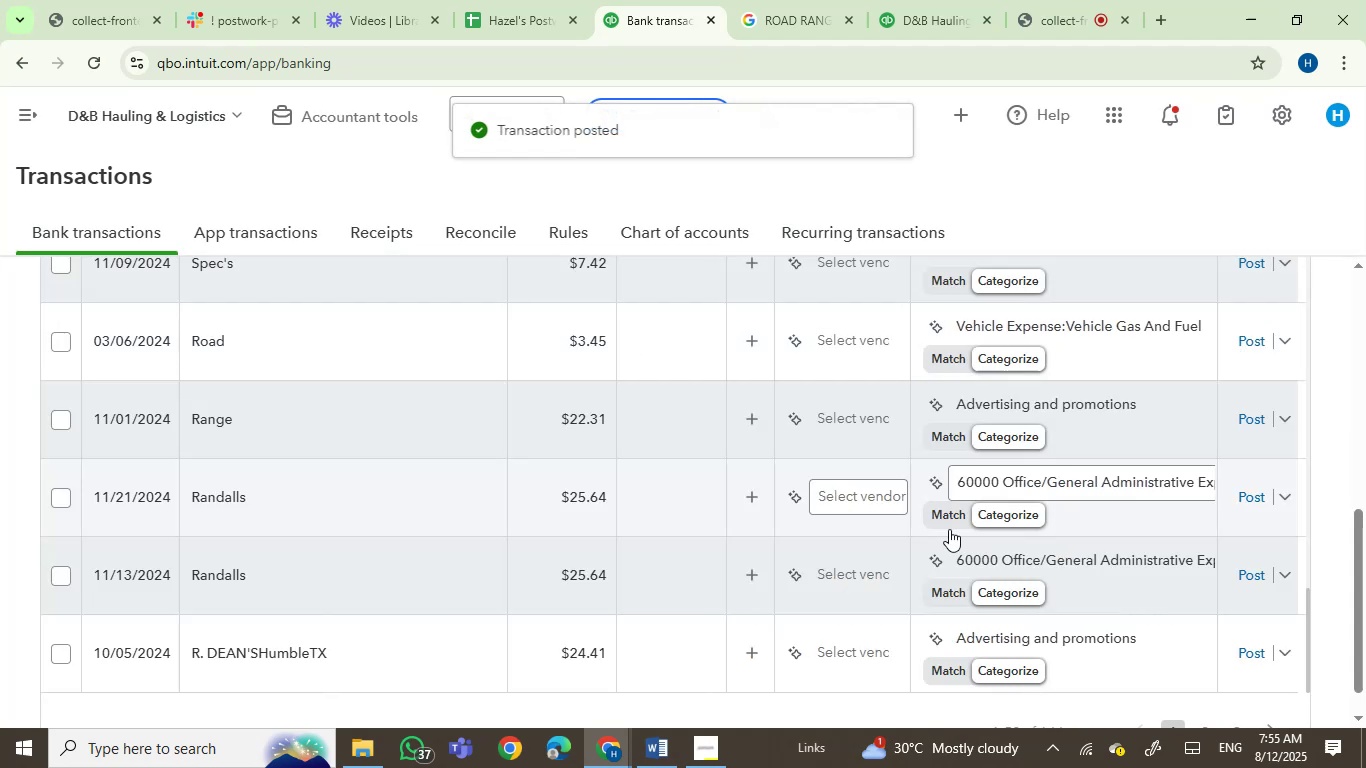 
left_click([305, 323])
 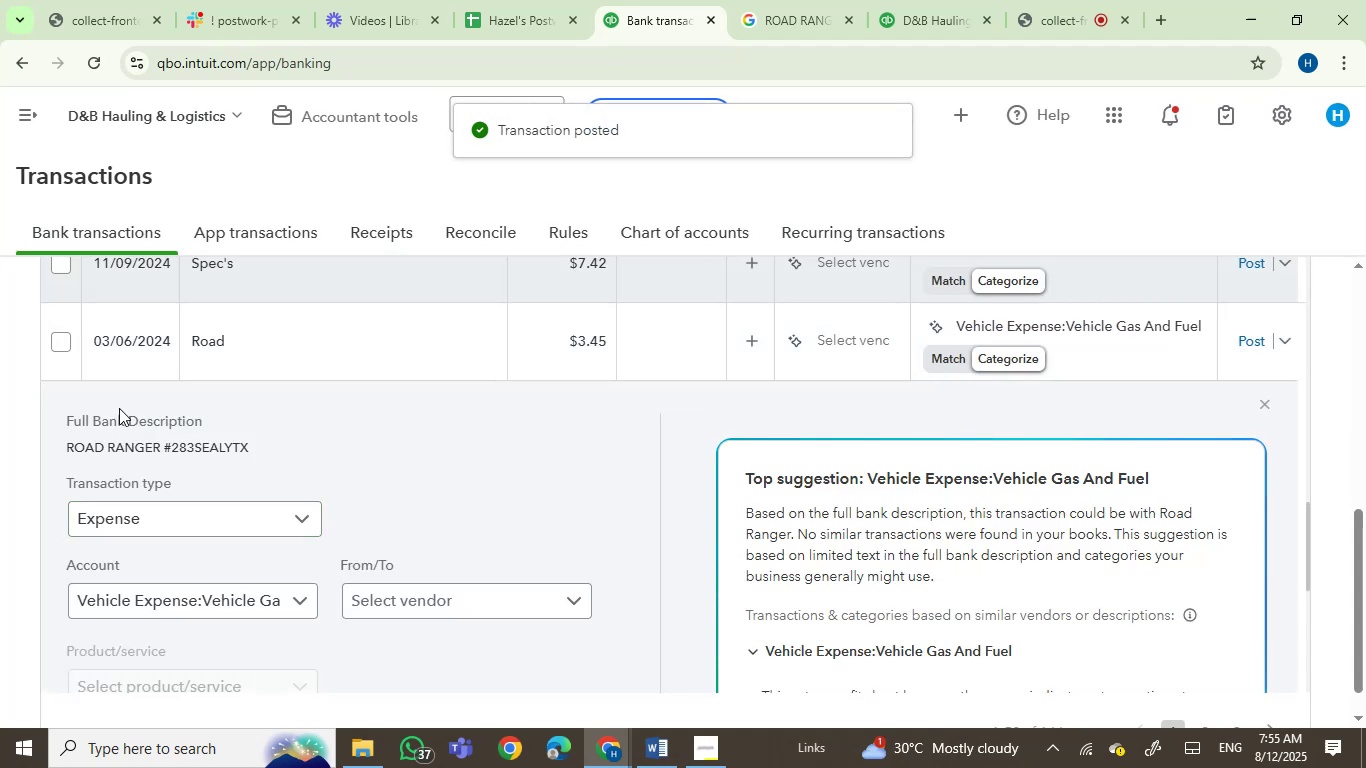 
left_click([777, 0])
 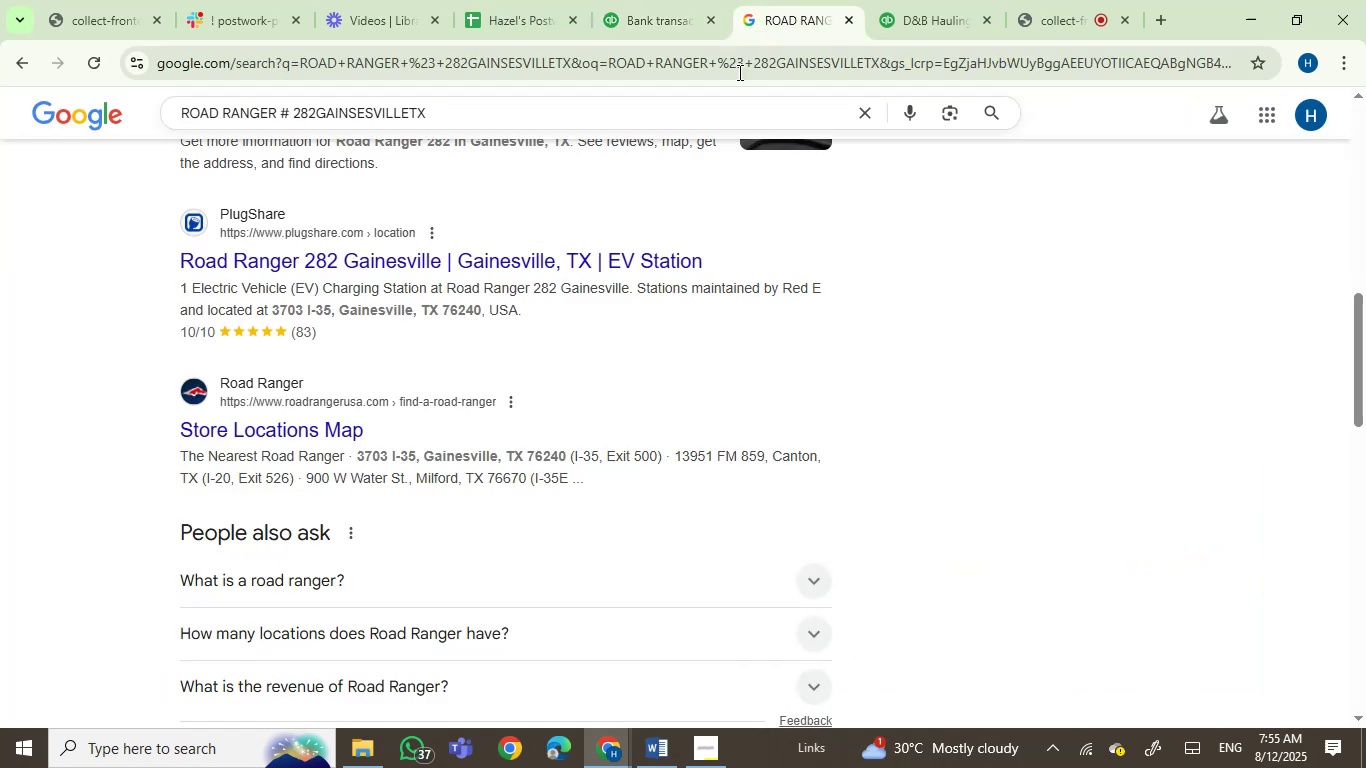 
left_click([627, 0])
 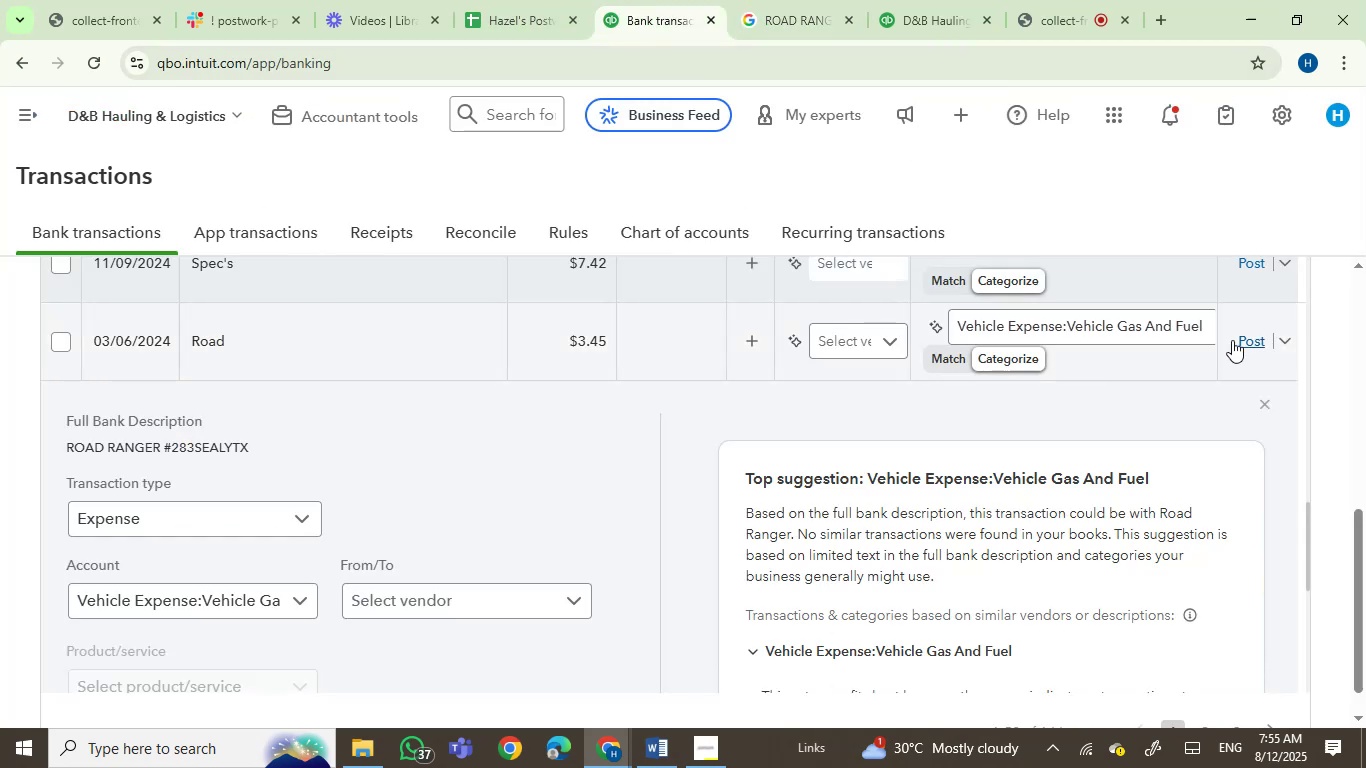 
left_click([1096, 316])
 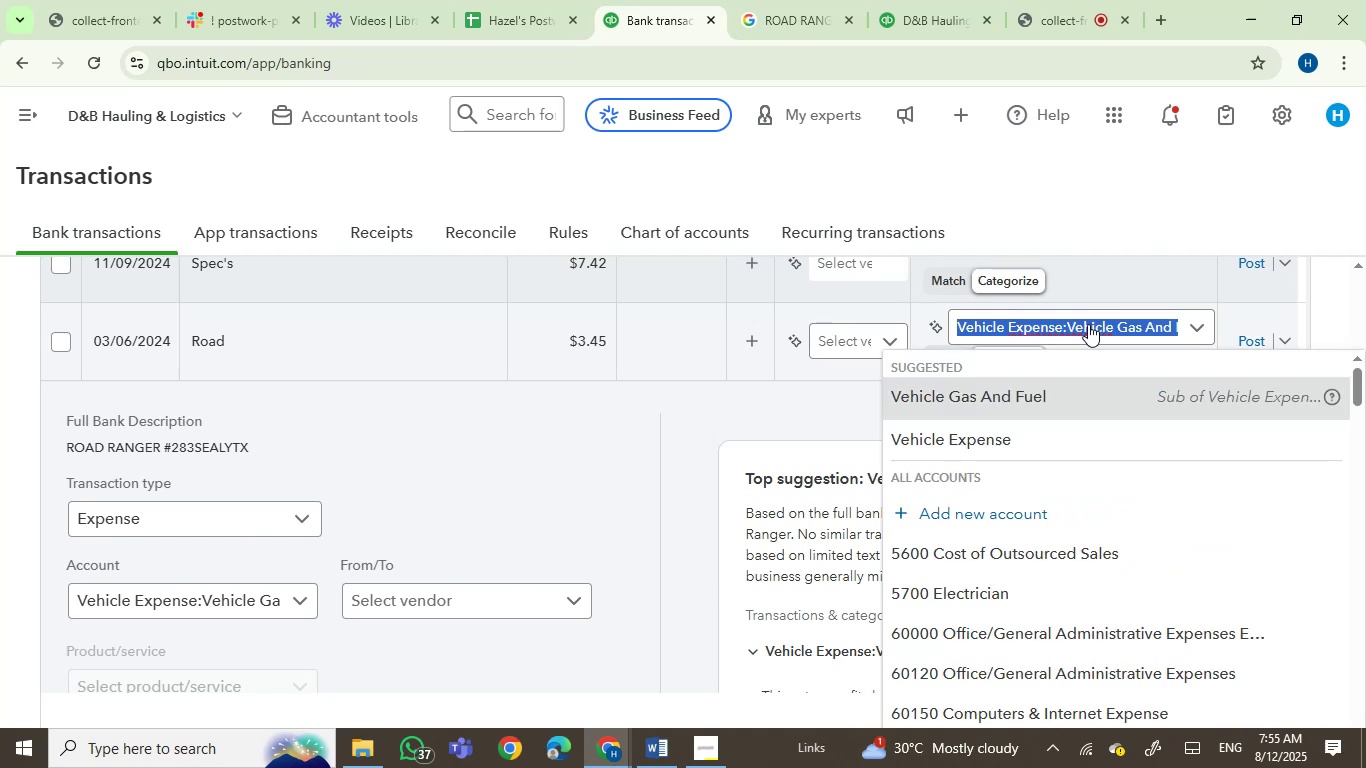 
type(rep)
 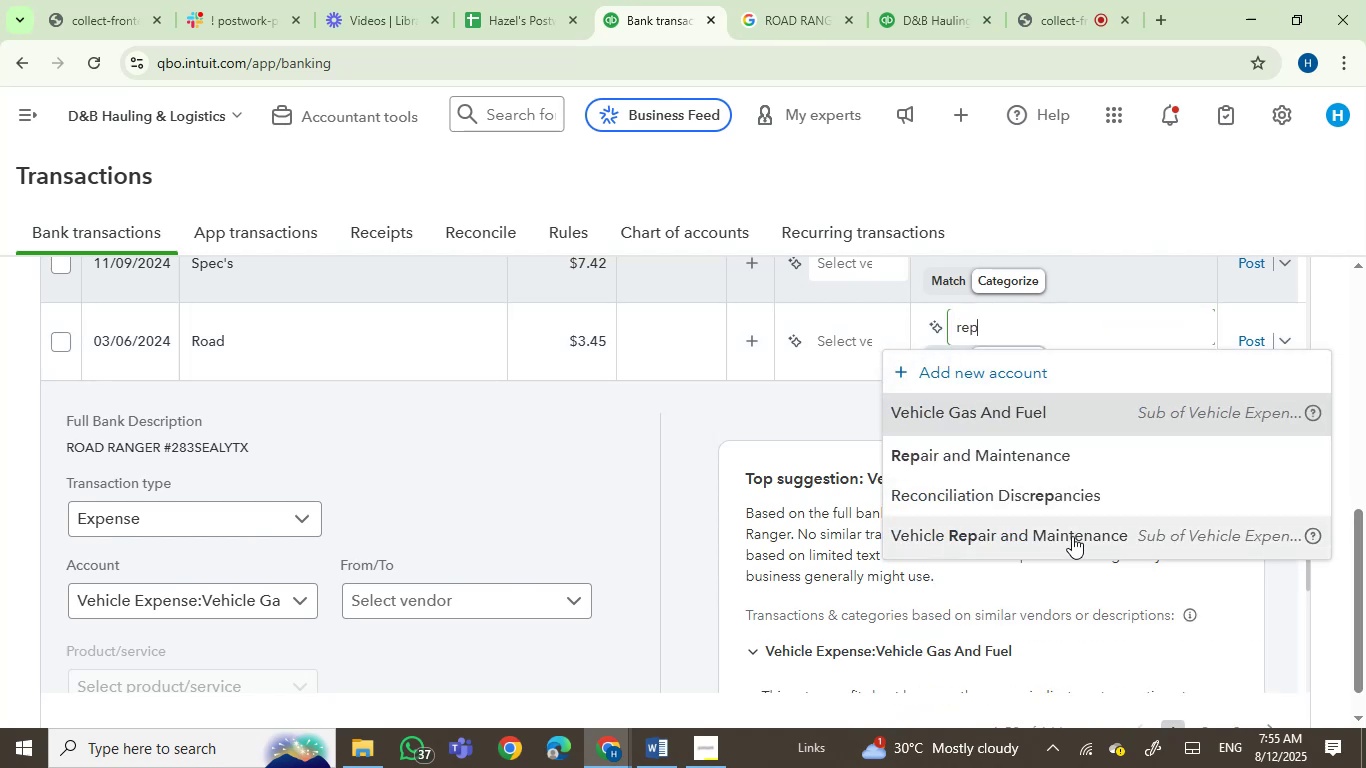 
left_click([1072, 536])
 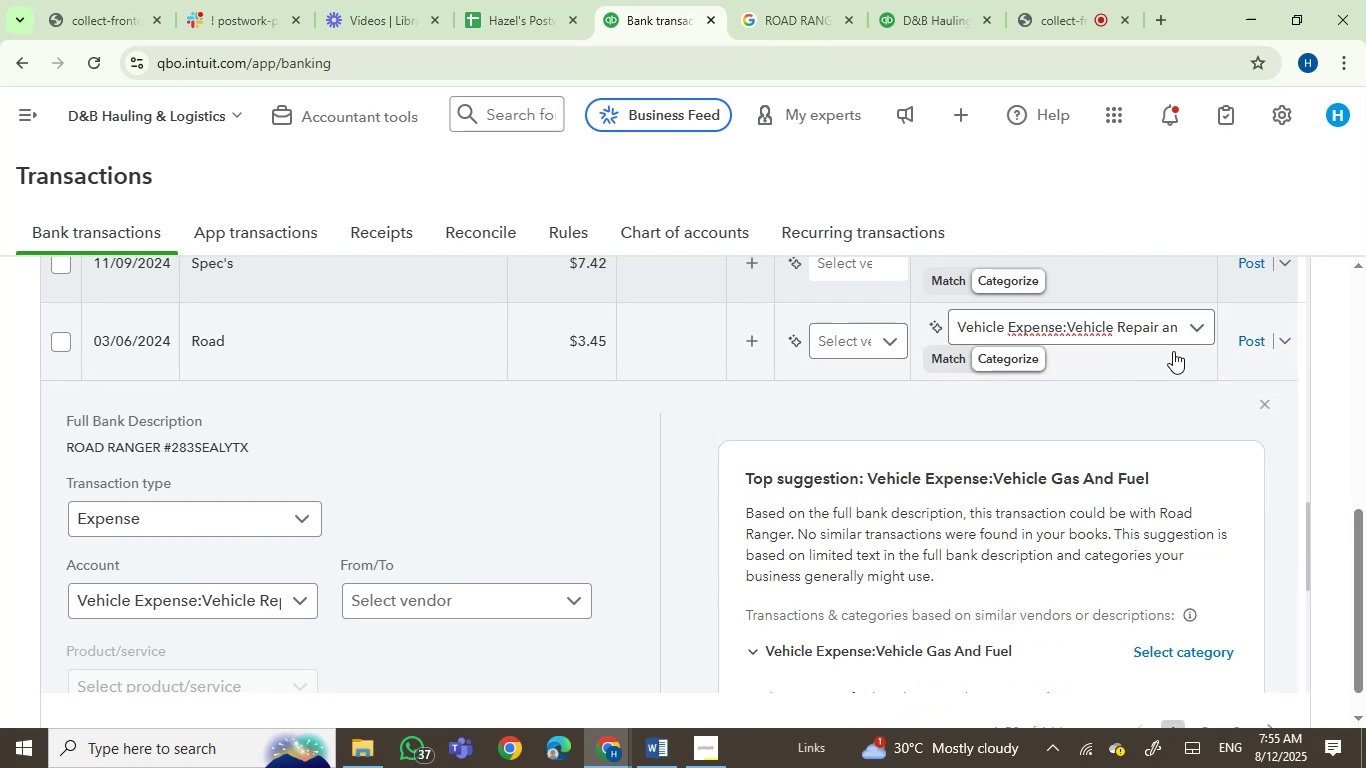 
left_click([1255, 338])
 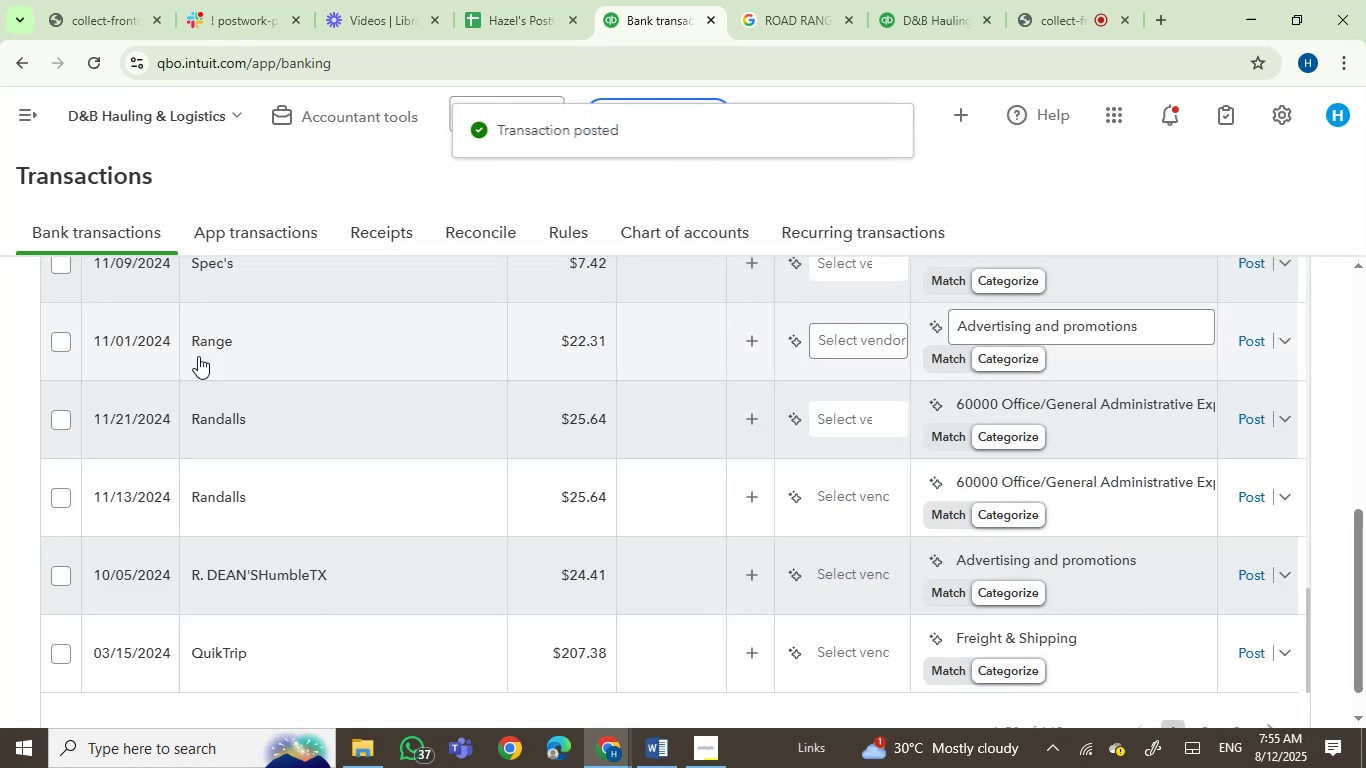 
left_click([275, 344])
 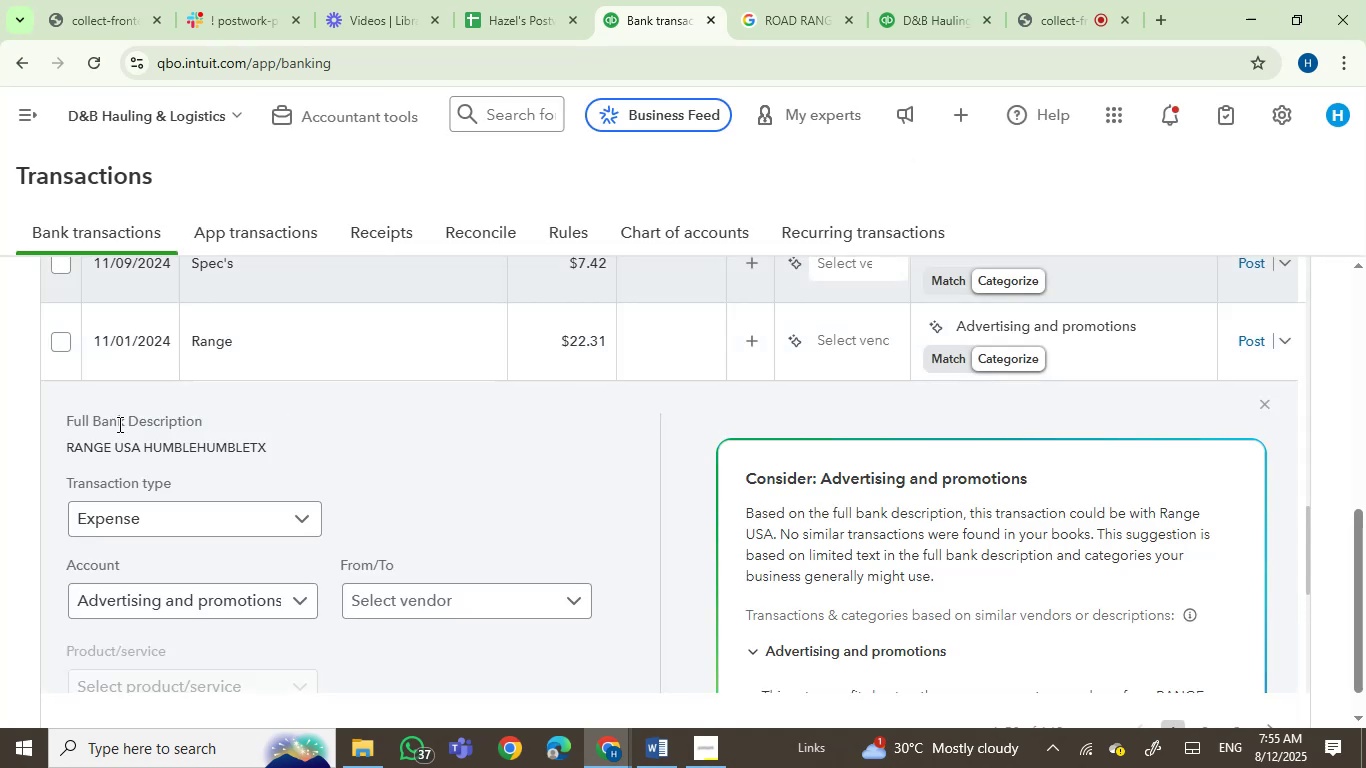 
left_click_drag(start_coordinate=[285, 450], to_coordinate=[62, 458])
 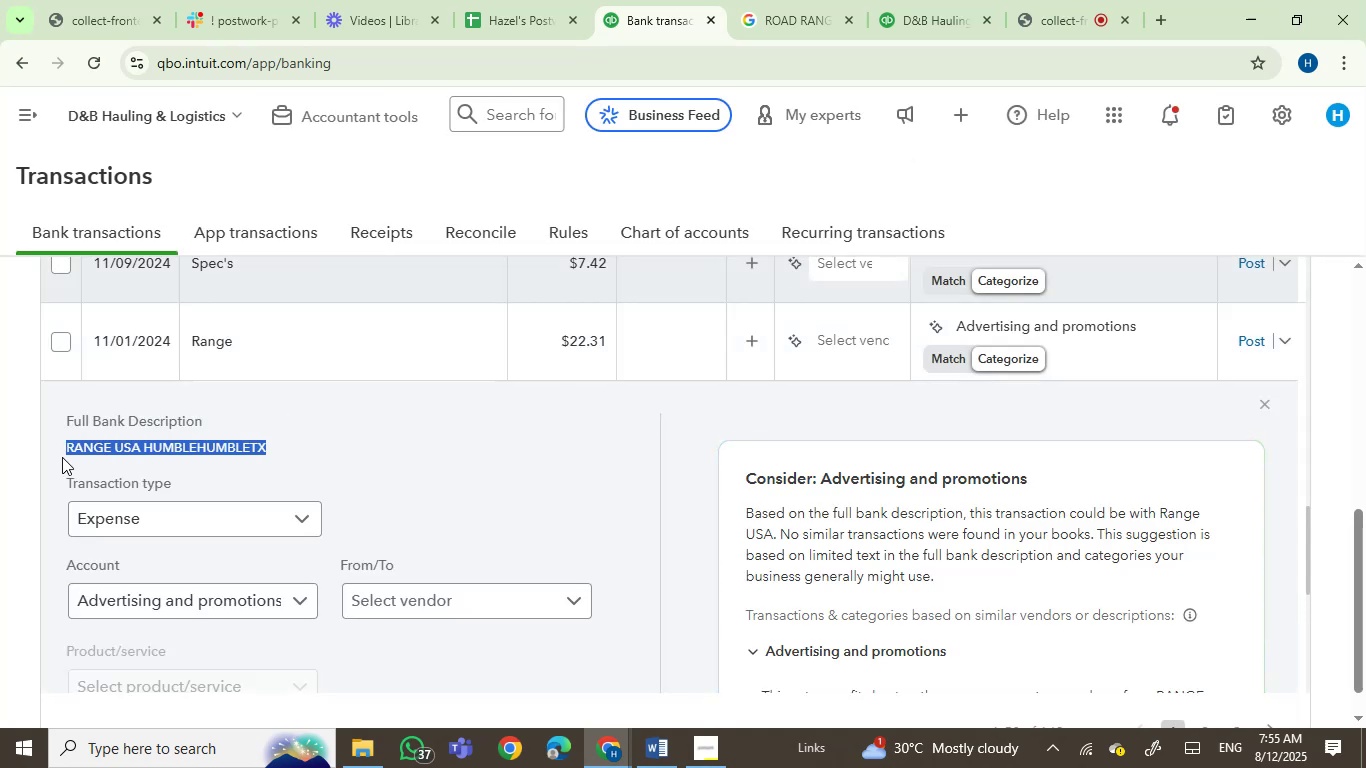 
key(Control+C)
 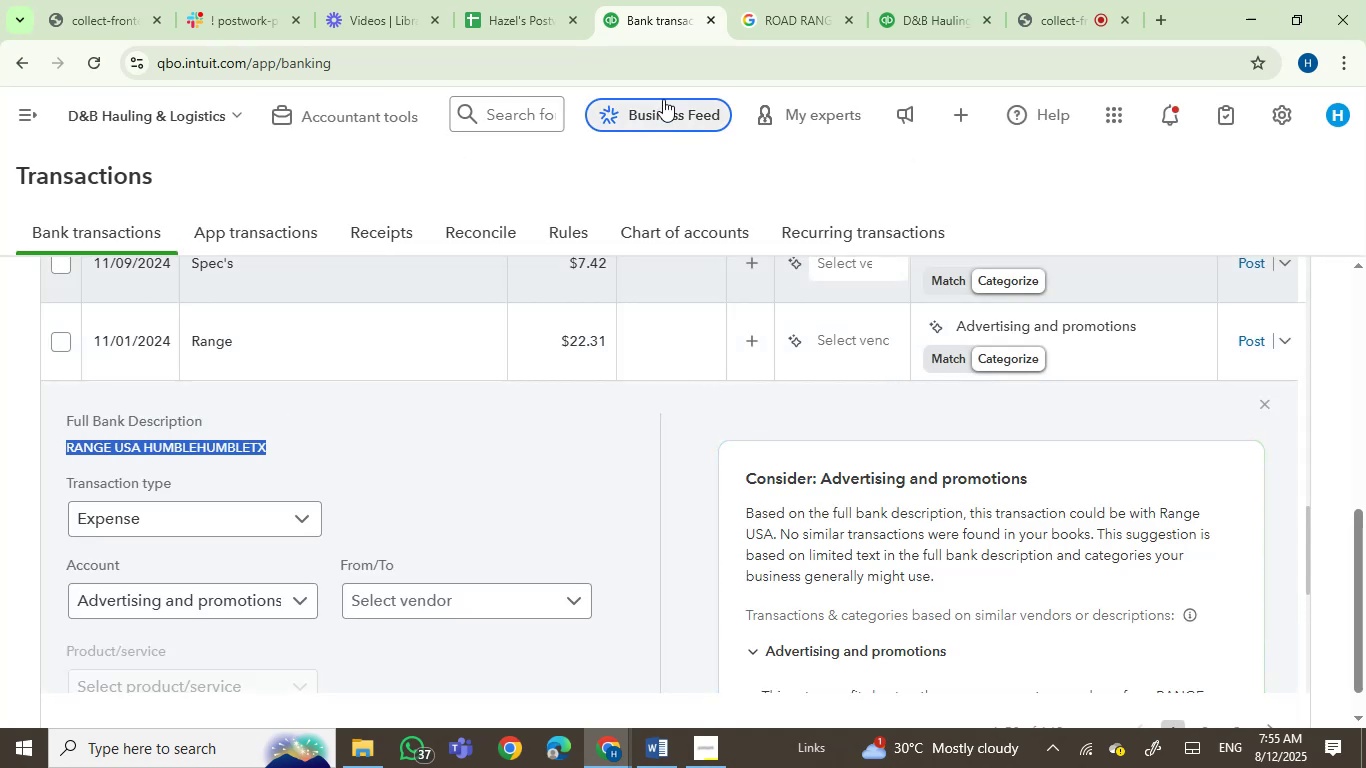 
left_click([826, 0])
 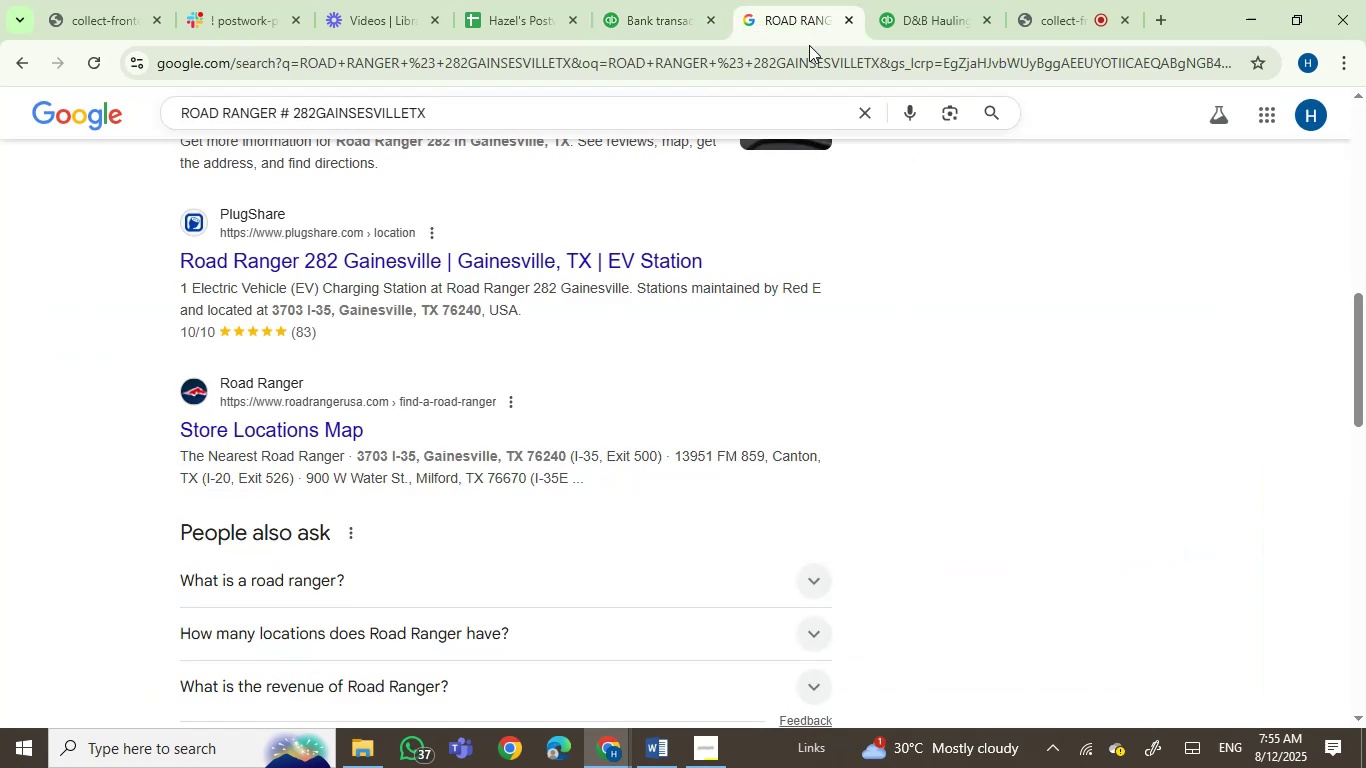 
key(Control+ControlLeft)
 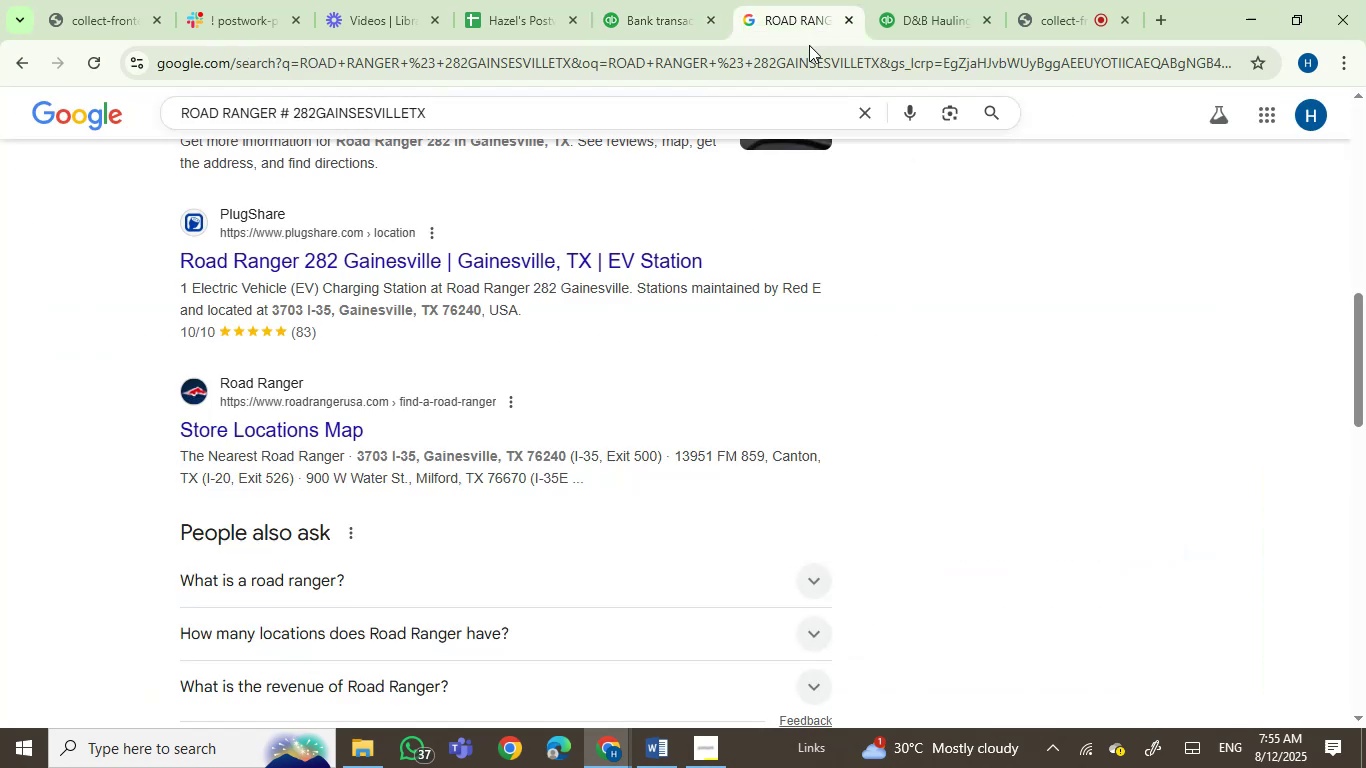 
double_click([809, 45])
 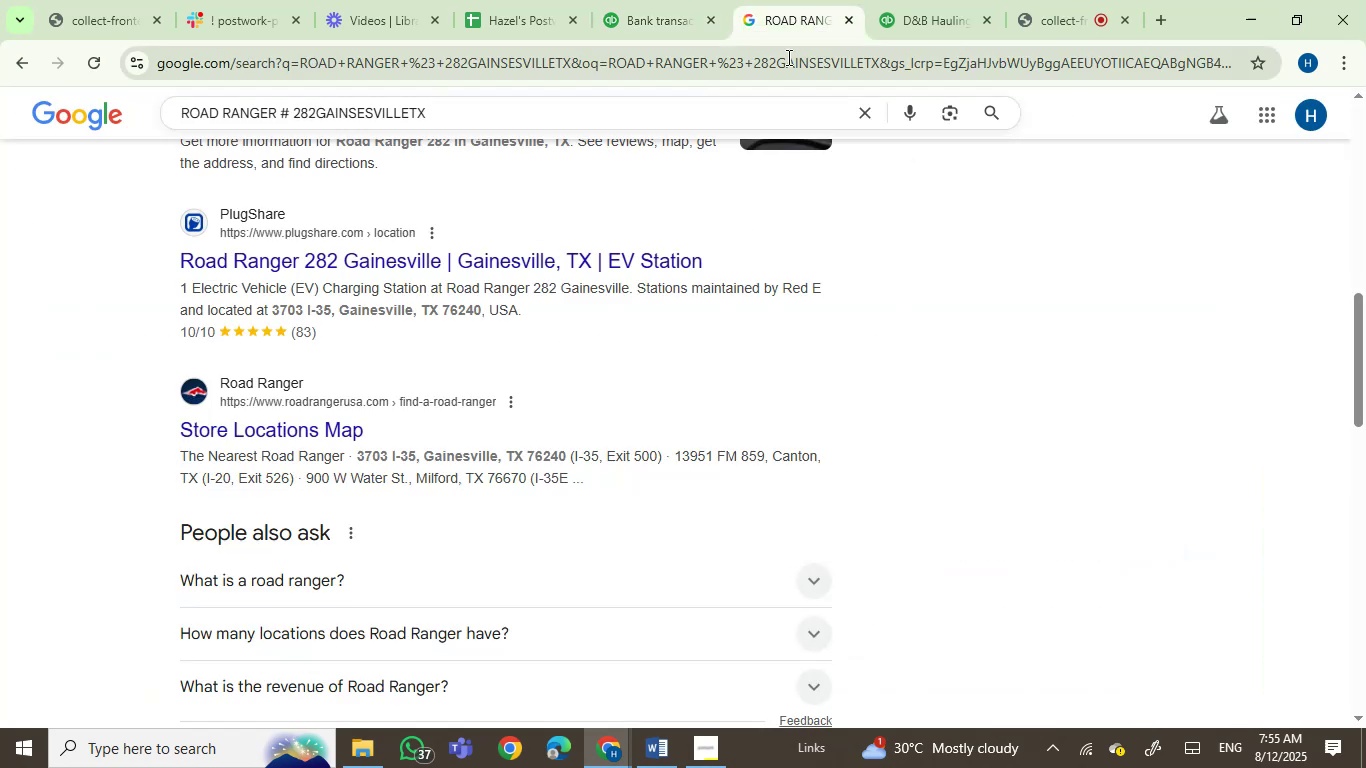 
key(Control+V)
 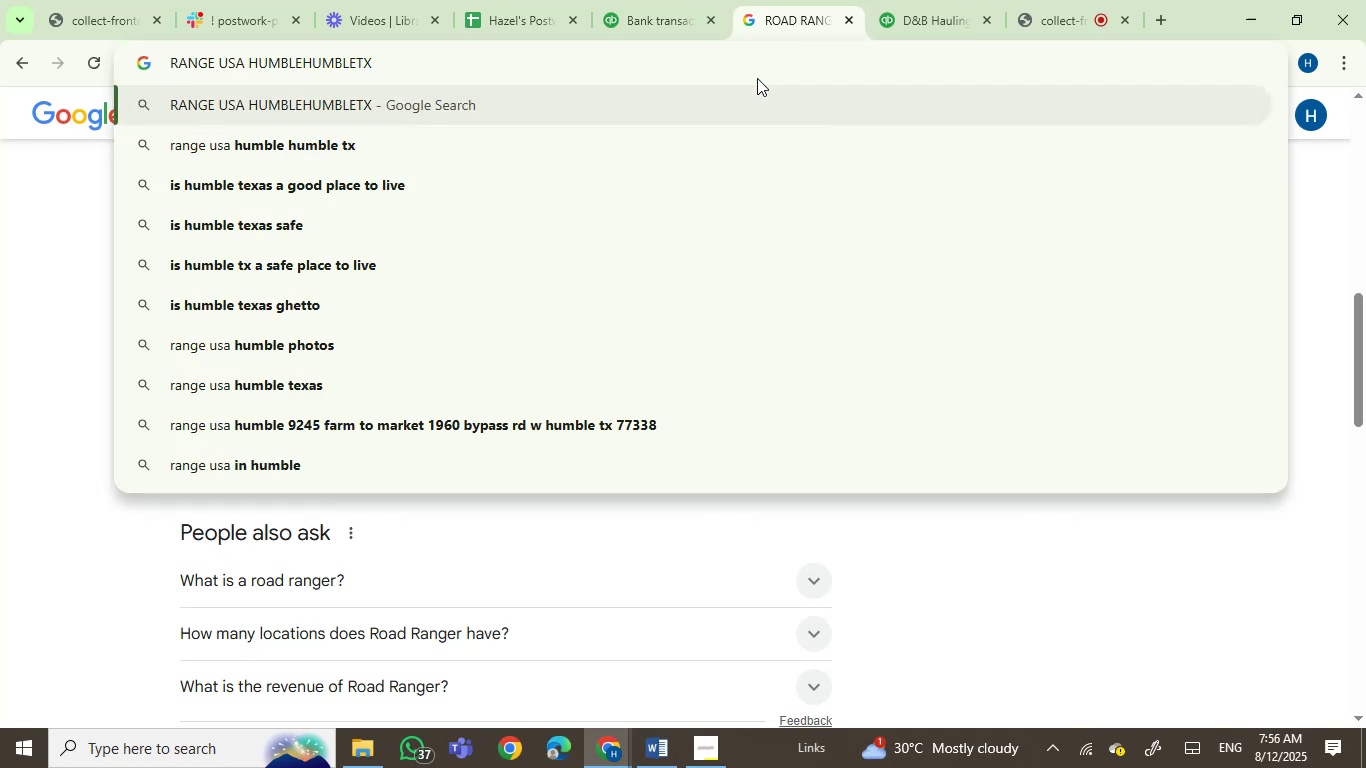 
key(Enter)
 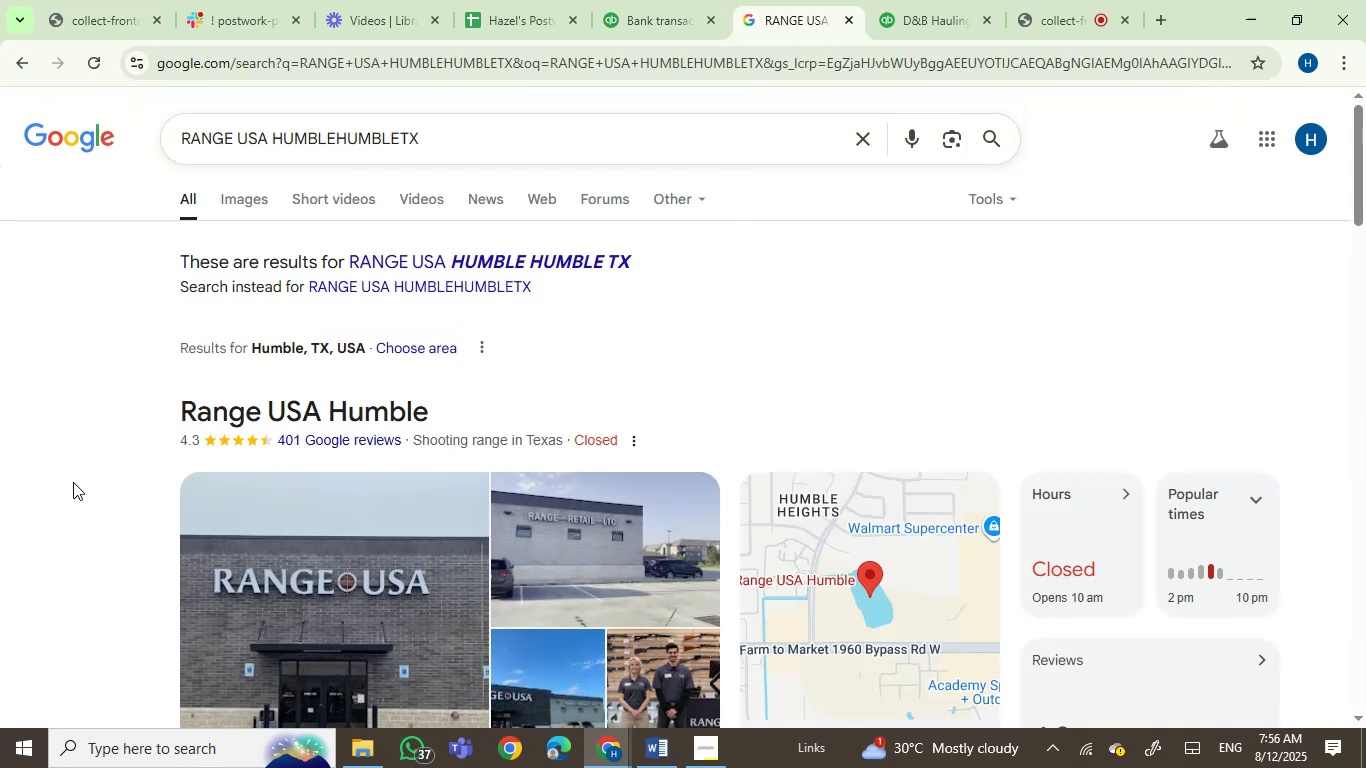 
wait(5.97)
 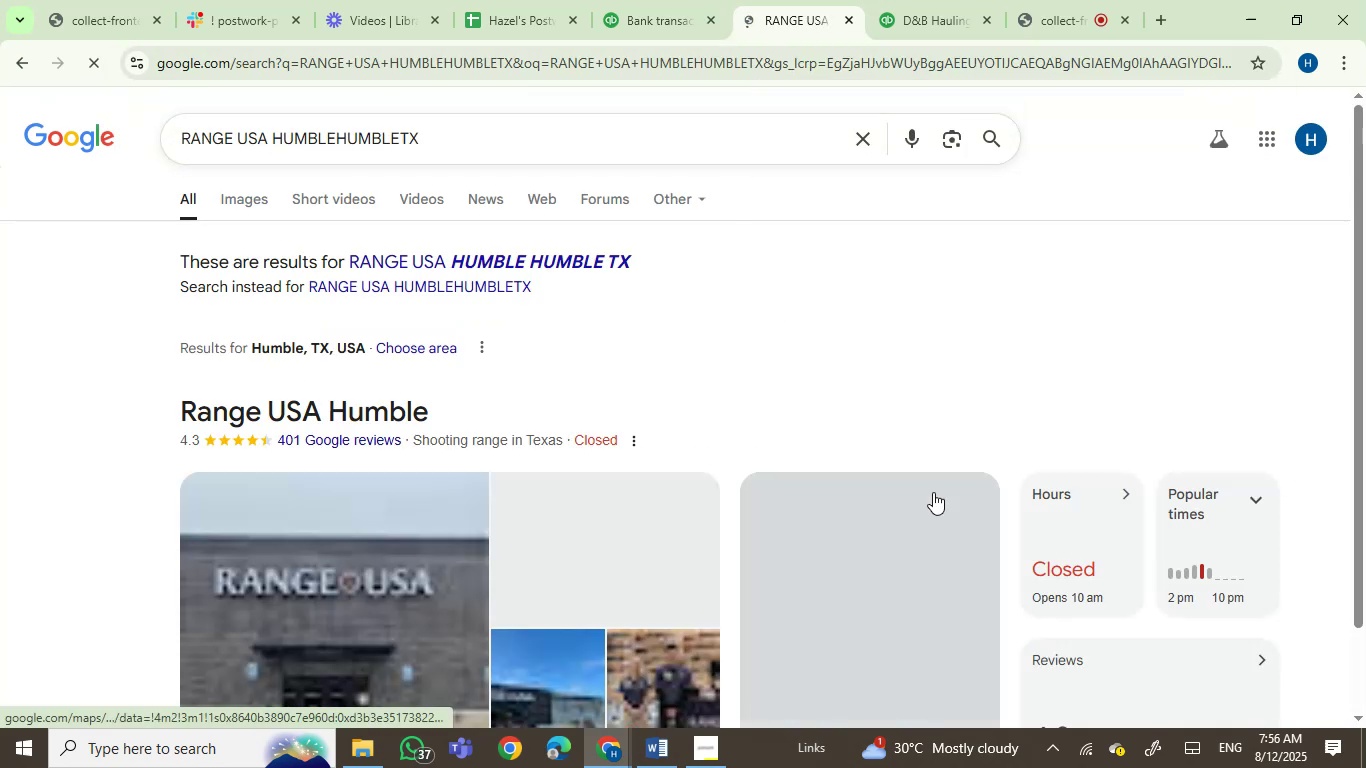 
scroll: coordinate [73, 482], scroll_direction: down, amount: 5.0
 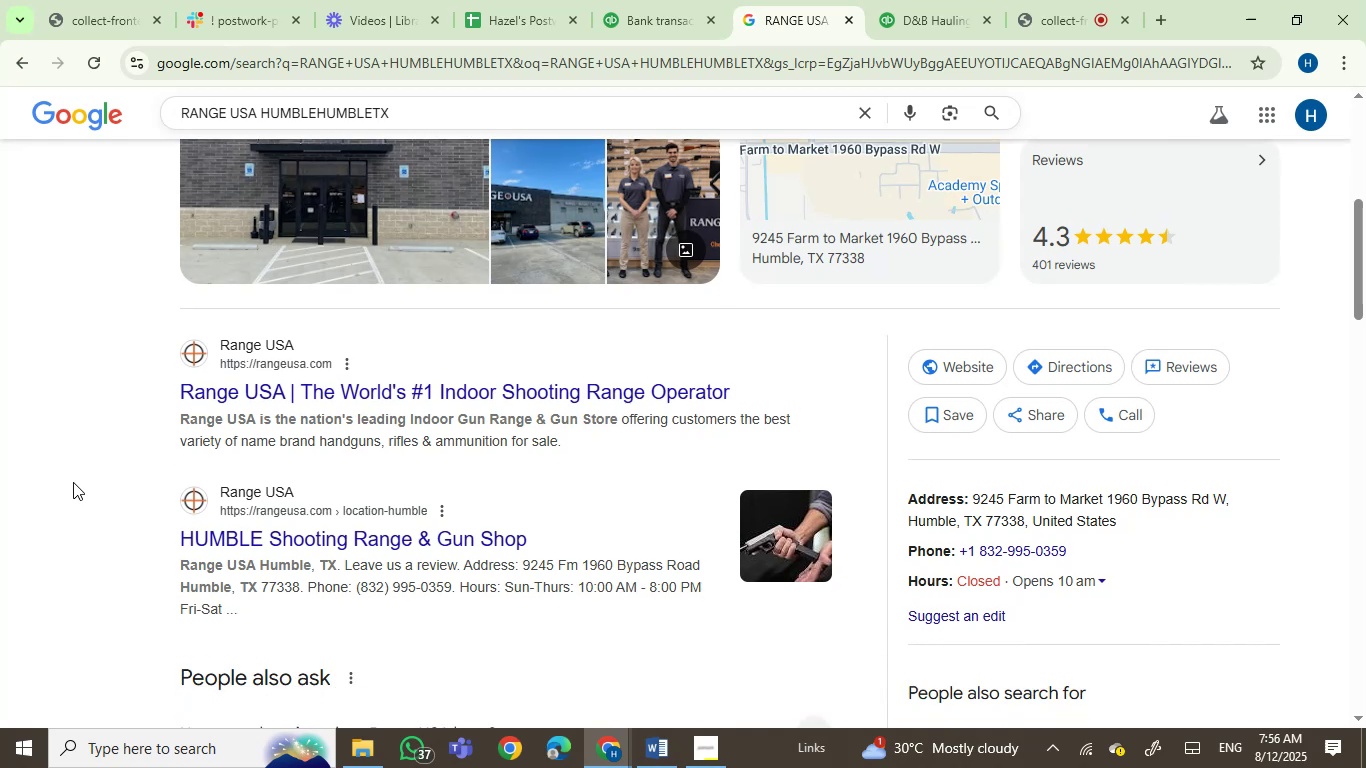 
wait(7.08)
 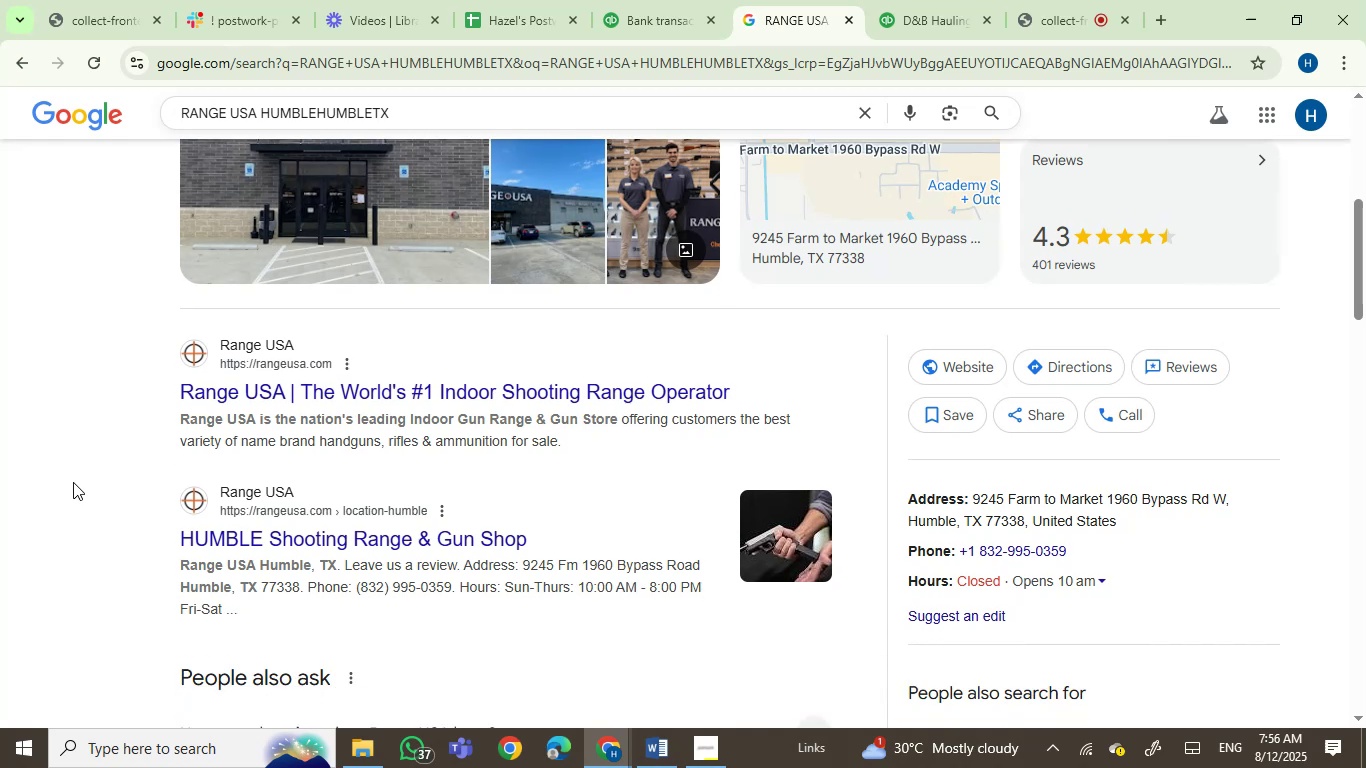 
left_click([662, 0])
 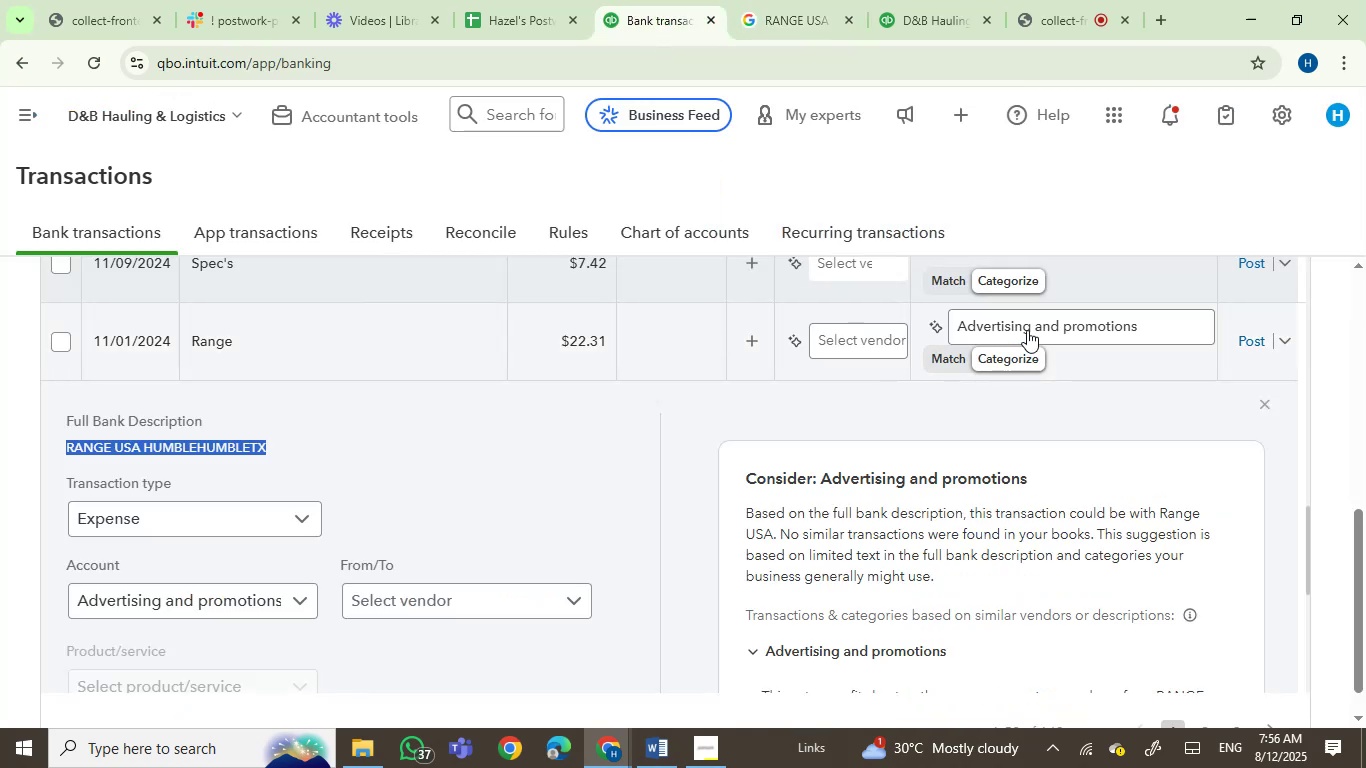 
left_click([1057, 318])
 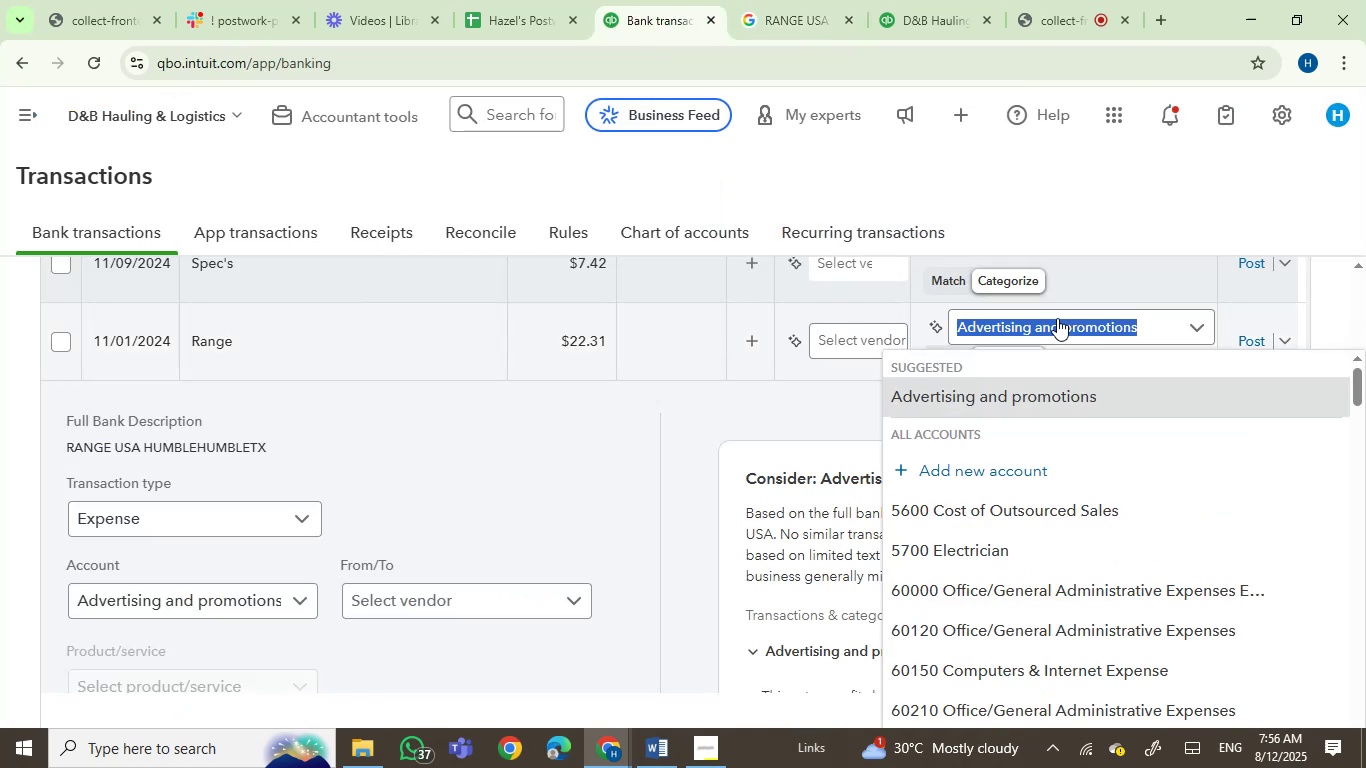 
type(owner)
 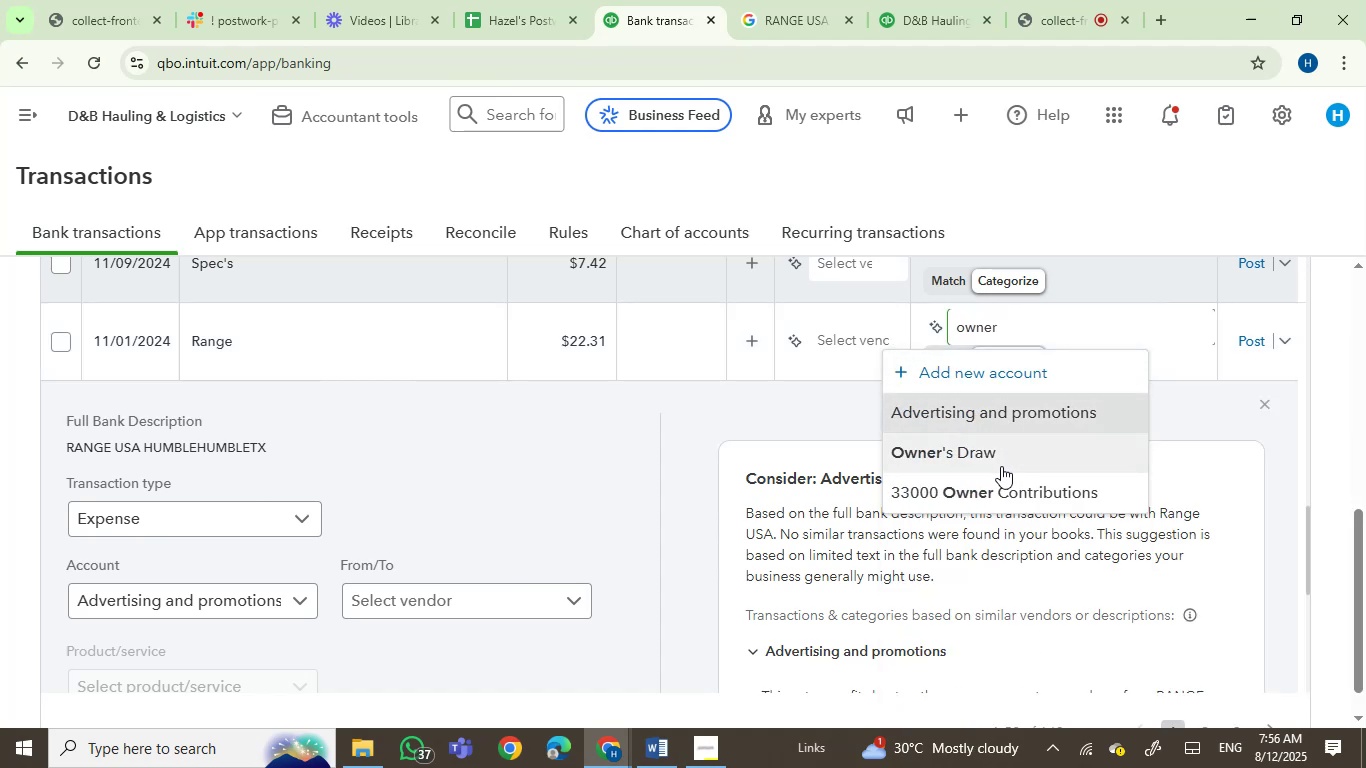 
left_click([1001, 466])
 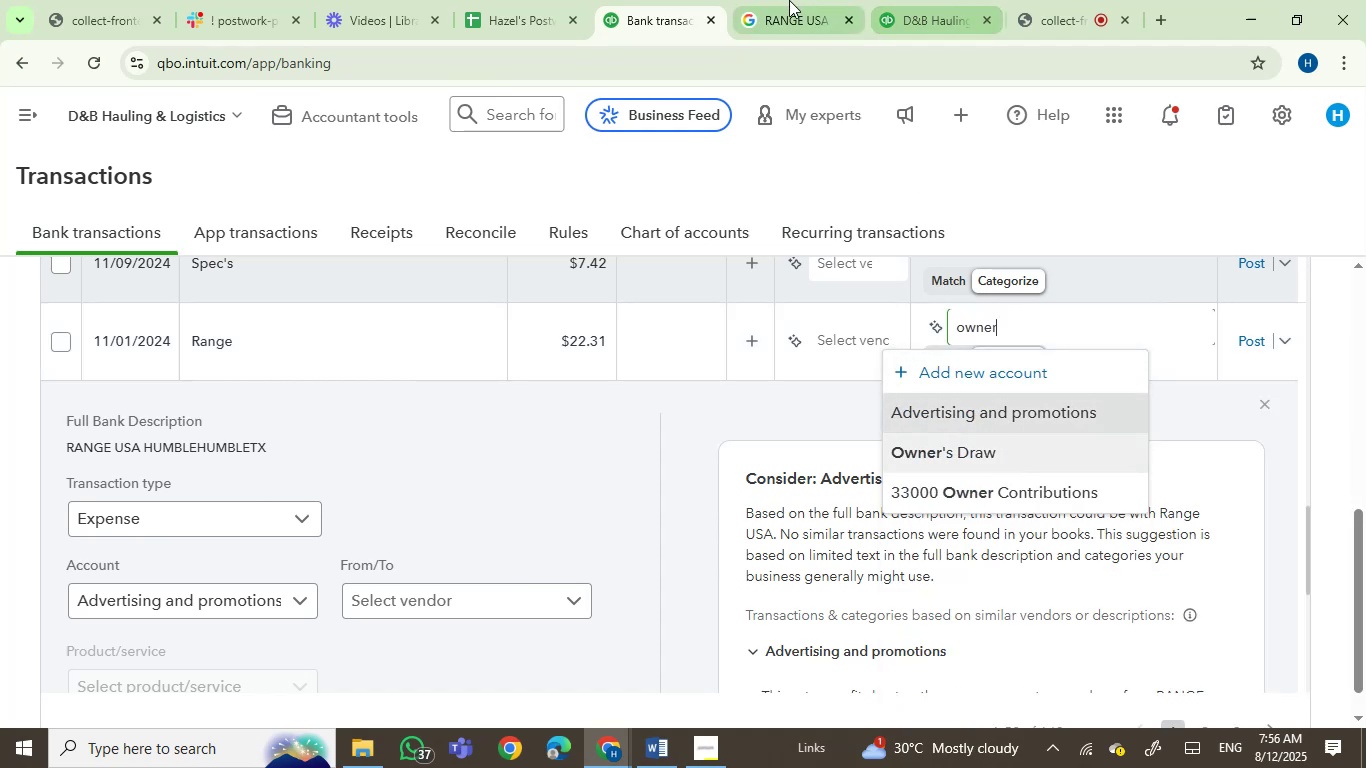 
left_click([788, 0])
 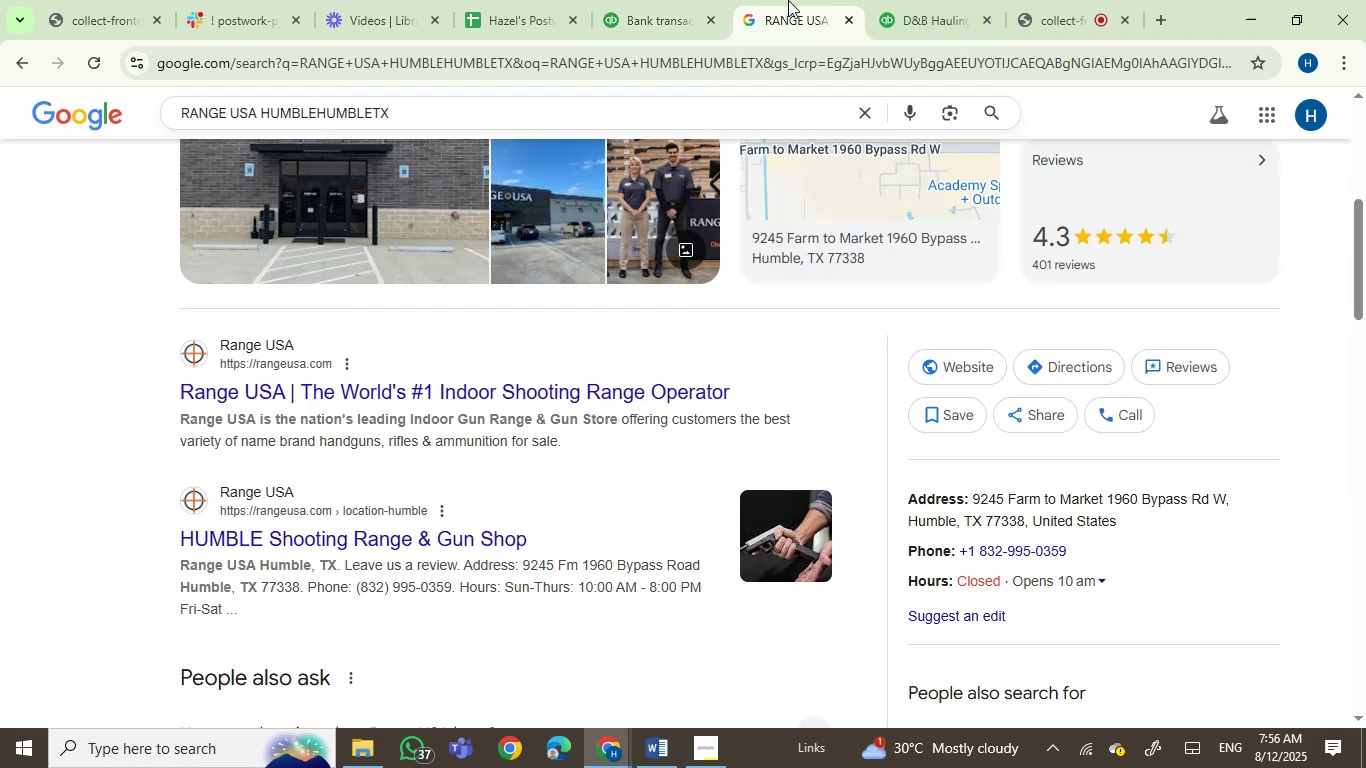 
left_click([669, 31])
 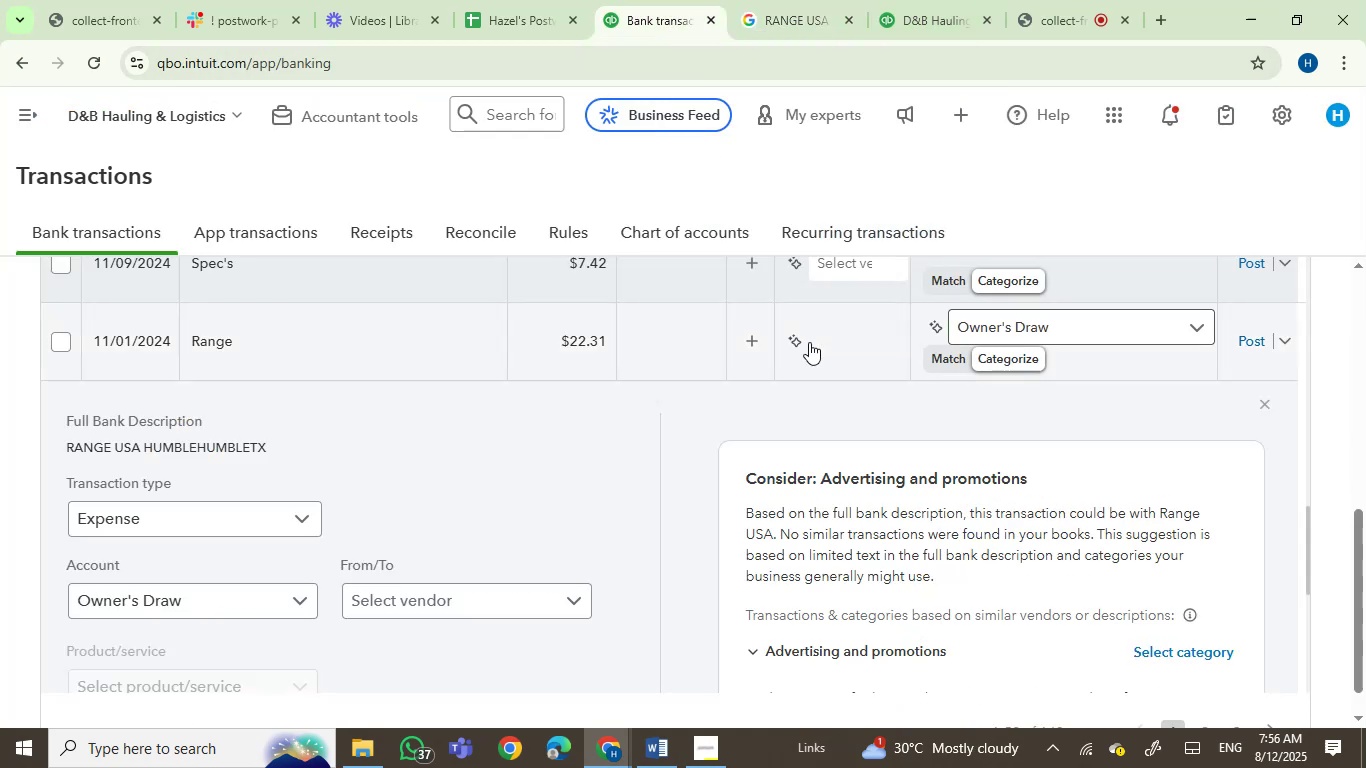 
left_click([840, 344])
 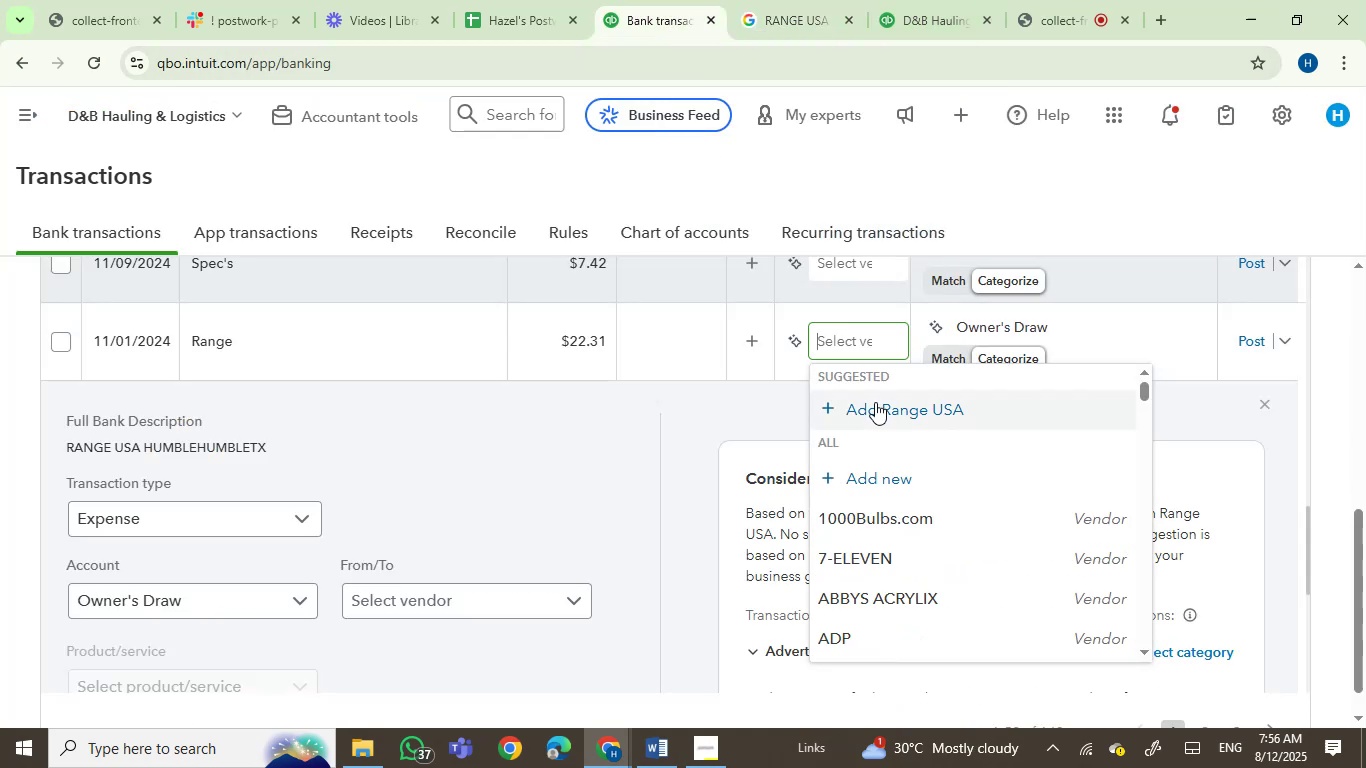 
left_click([879, 413])
 